 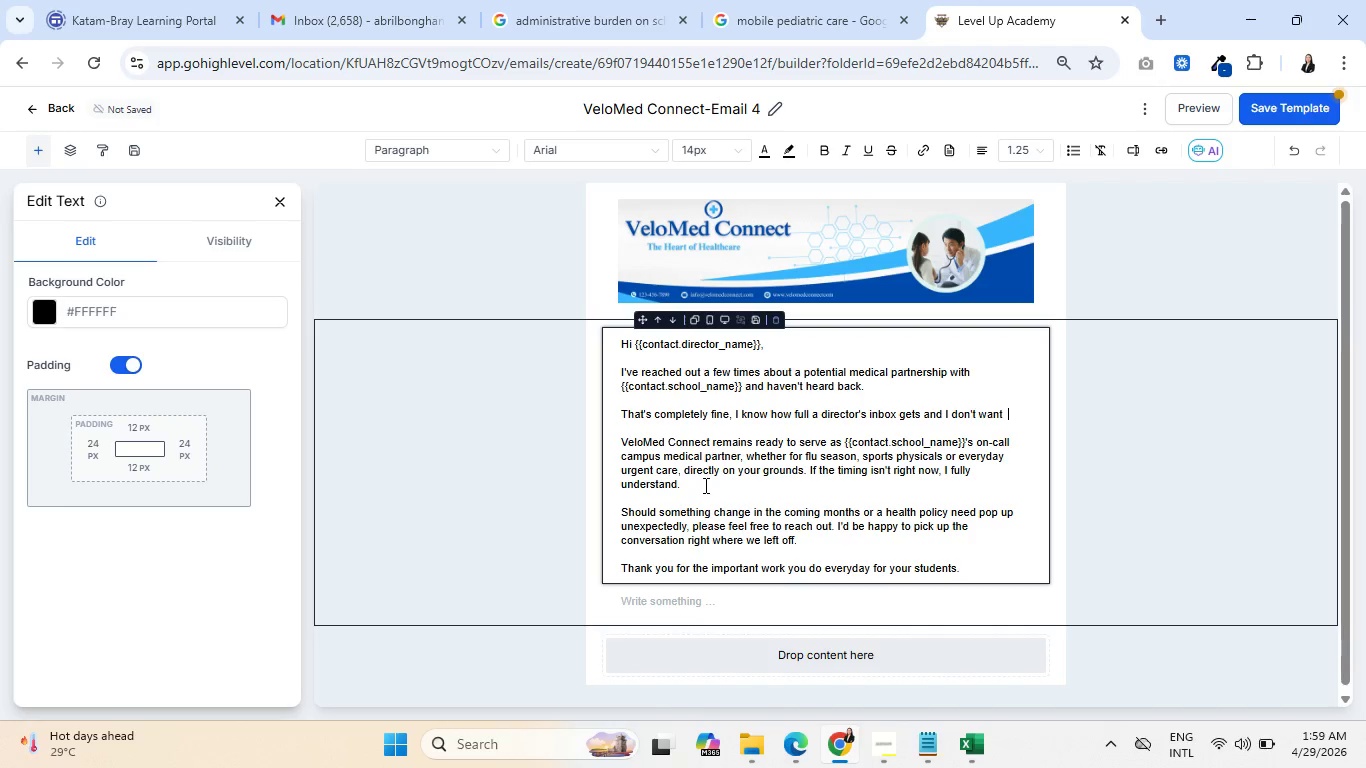 
key(Backspace)
 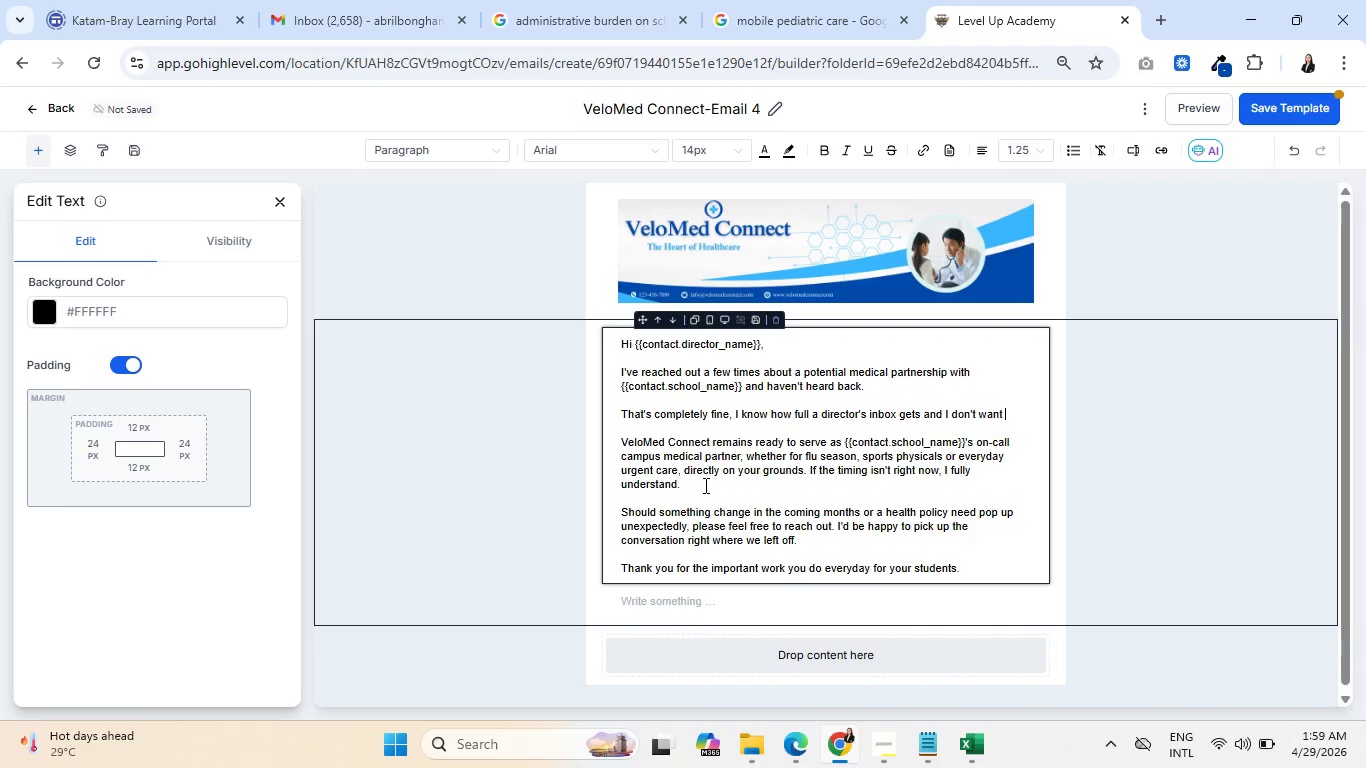 
wait(11.39)
 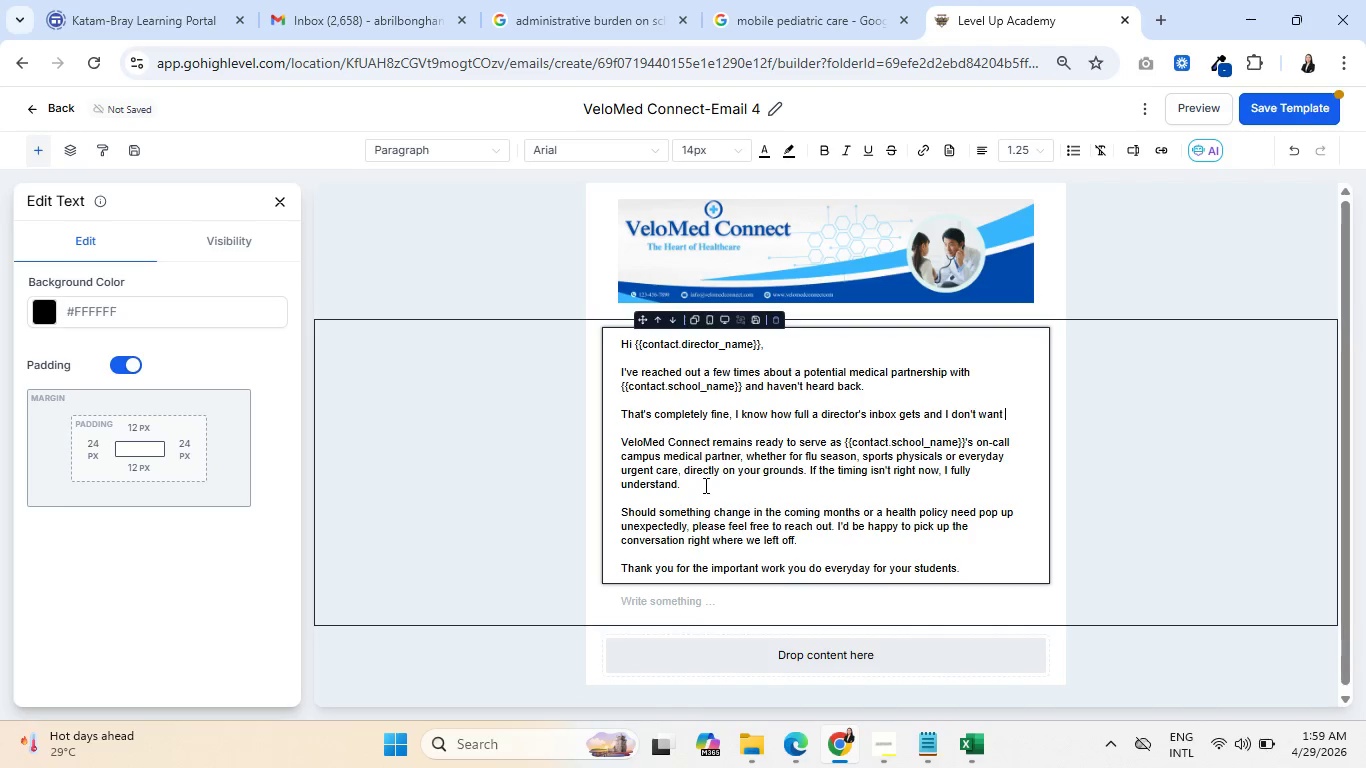 
type(to keep adding to it)
 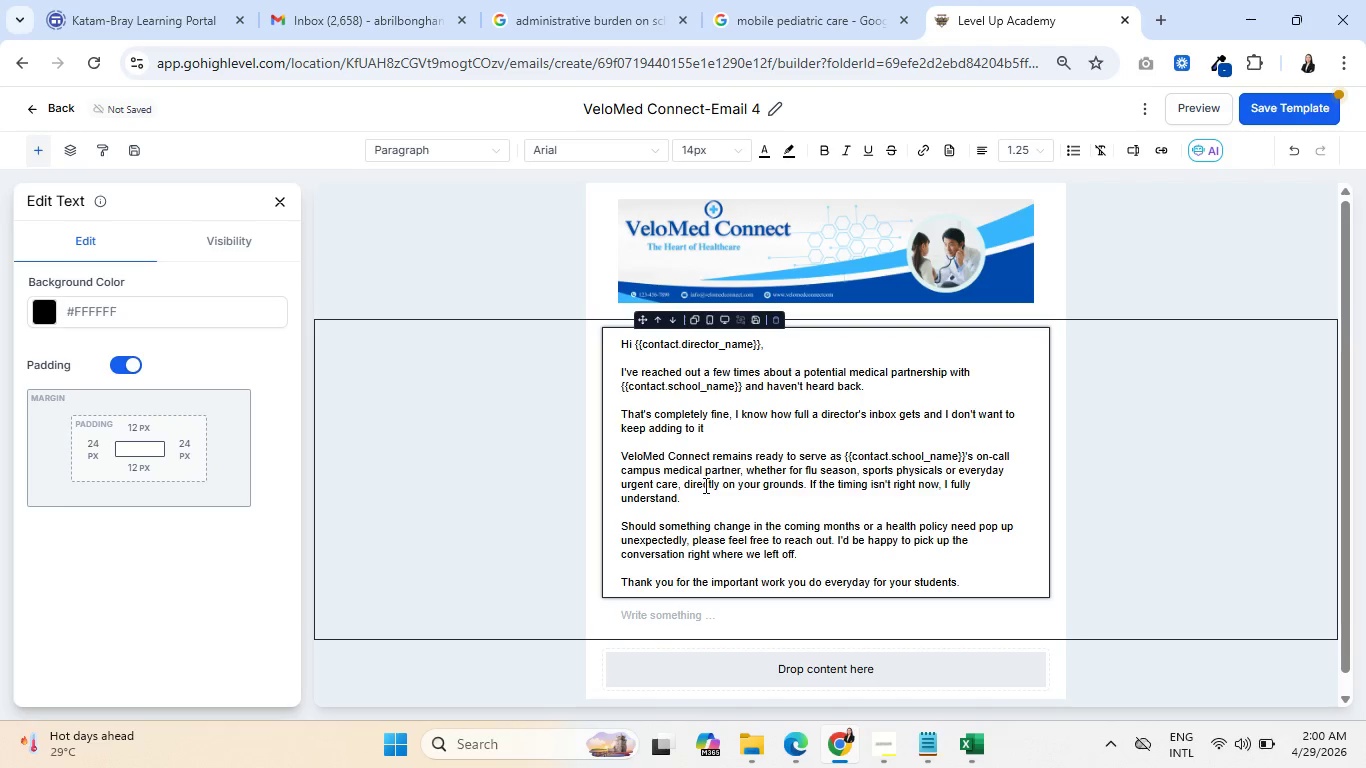 
wait(13.0)
 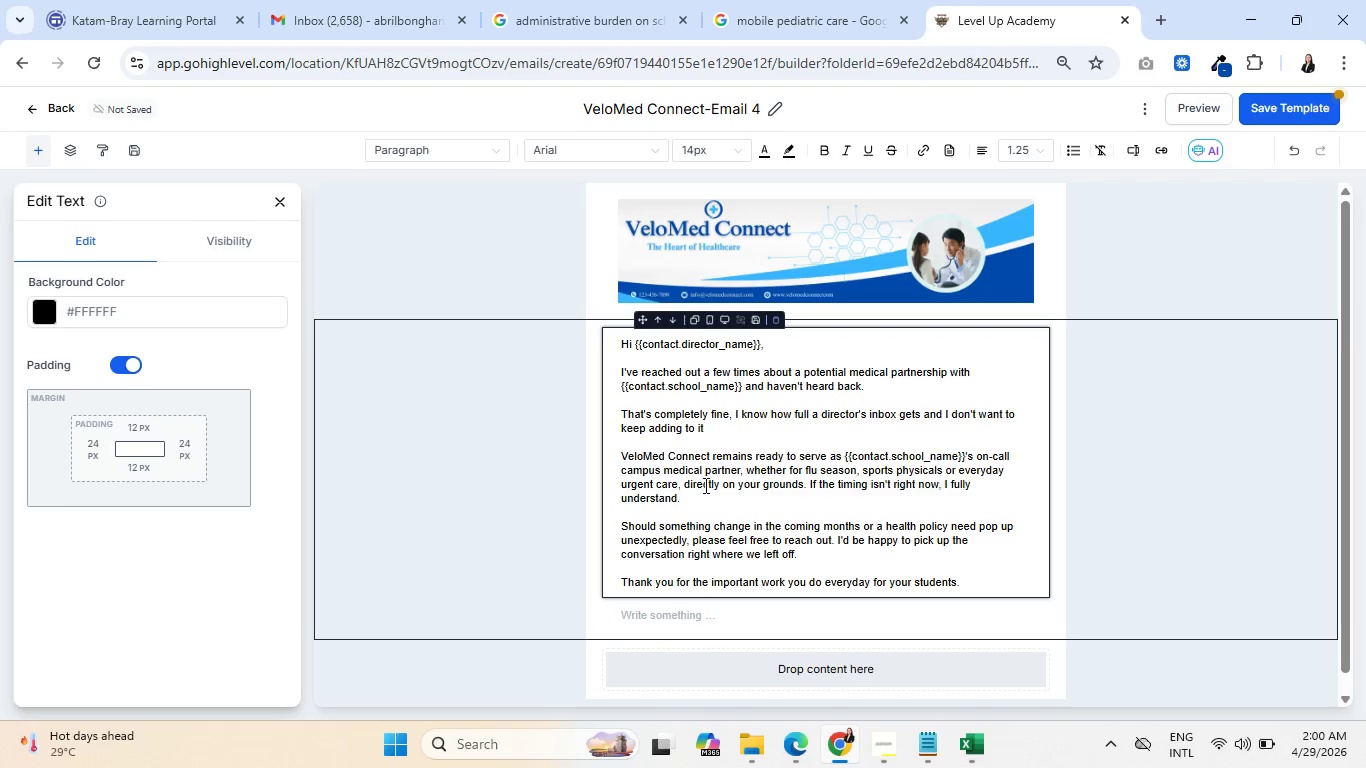 
key(Period)
 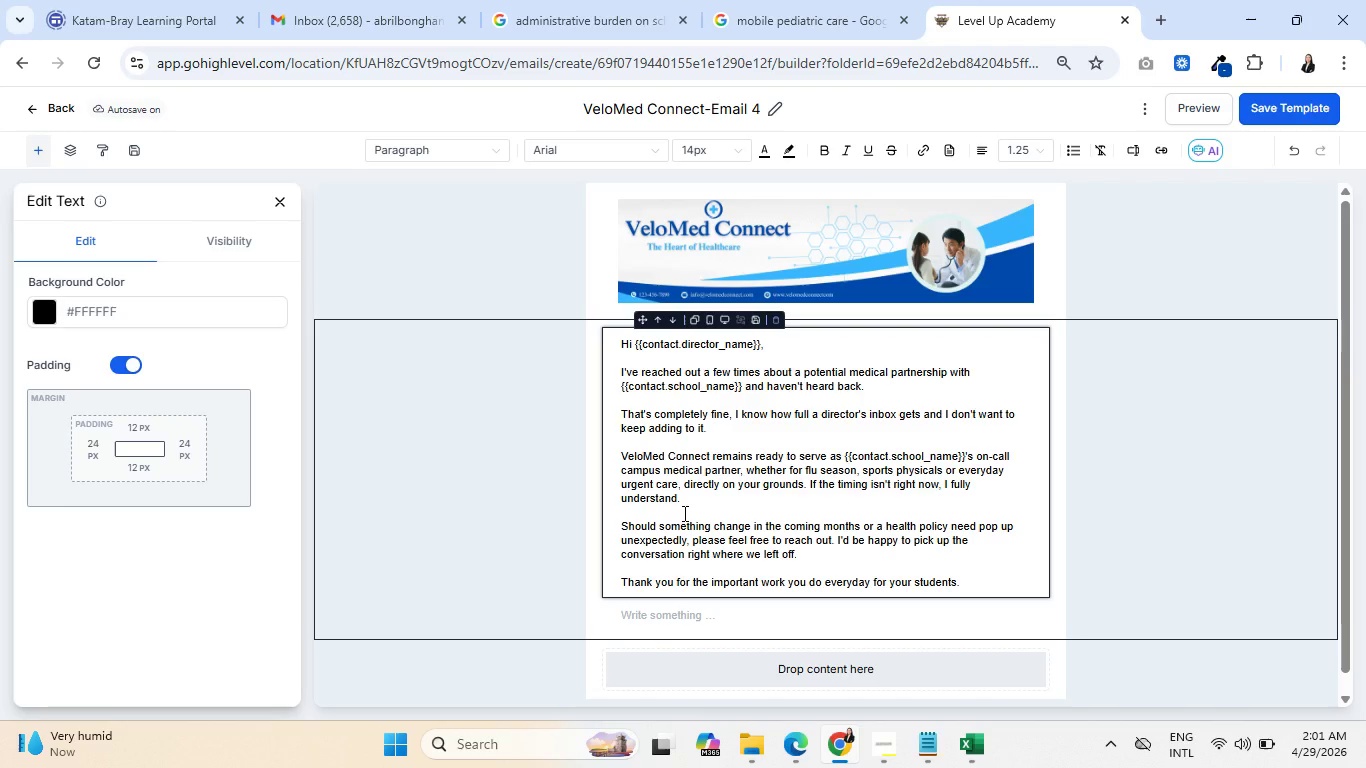 
wait(56.52)
 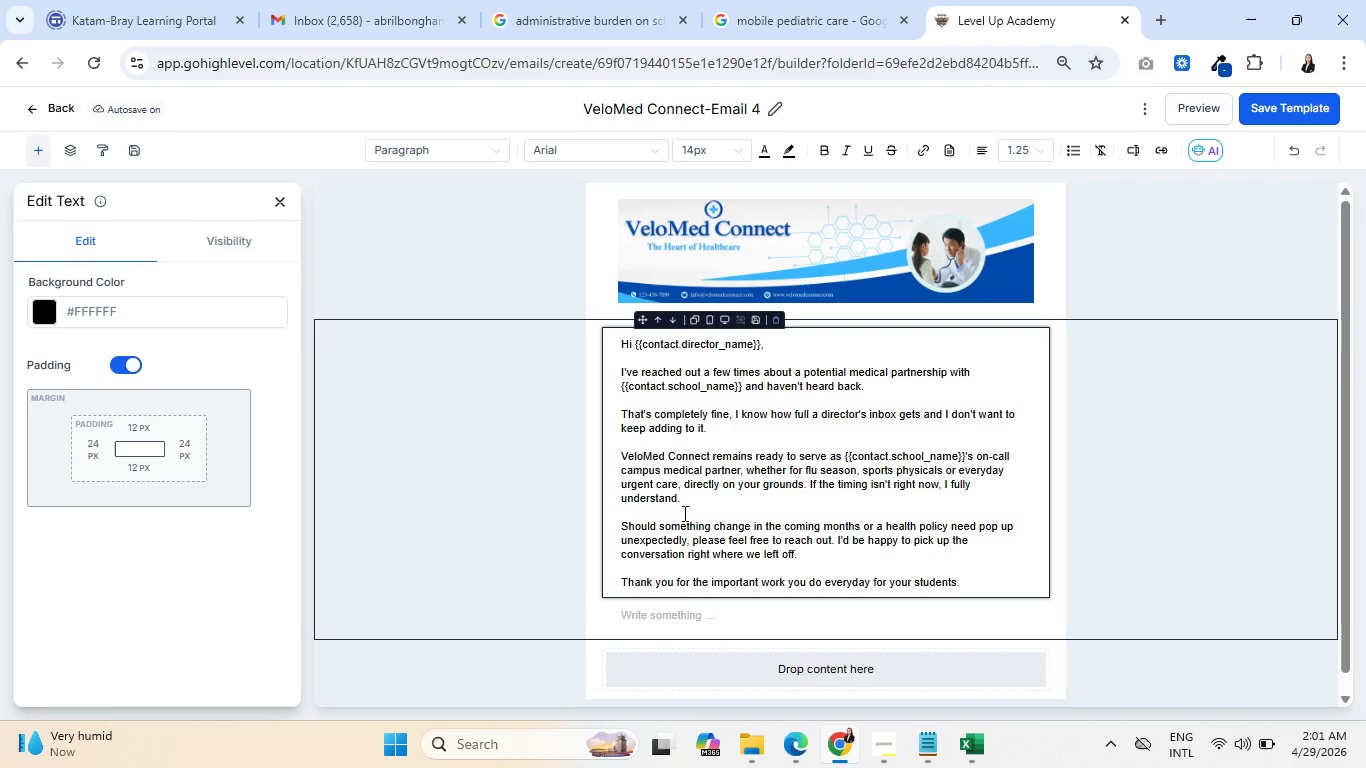 
key(Enter)
 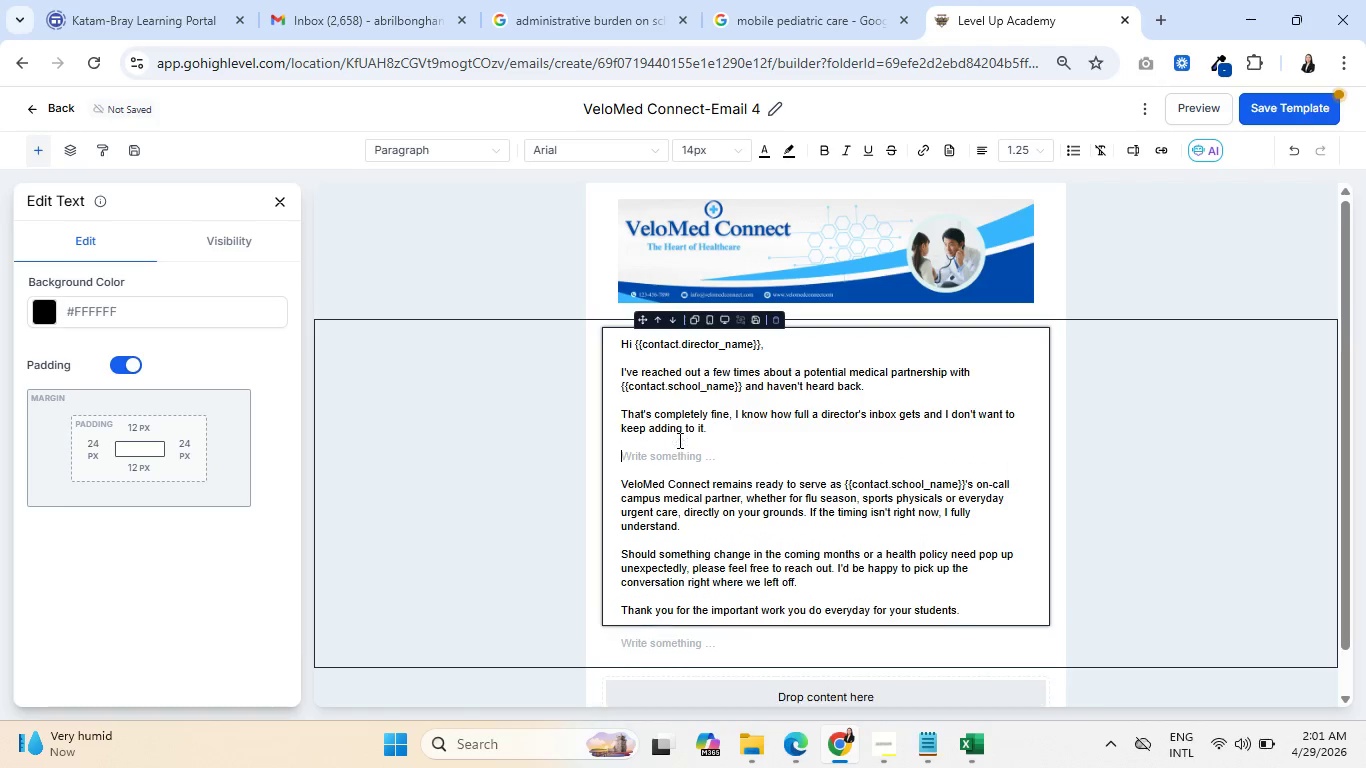 
key(Enter)
 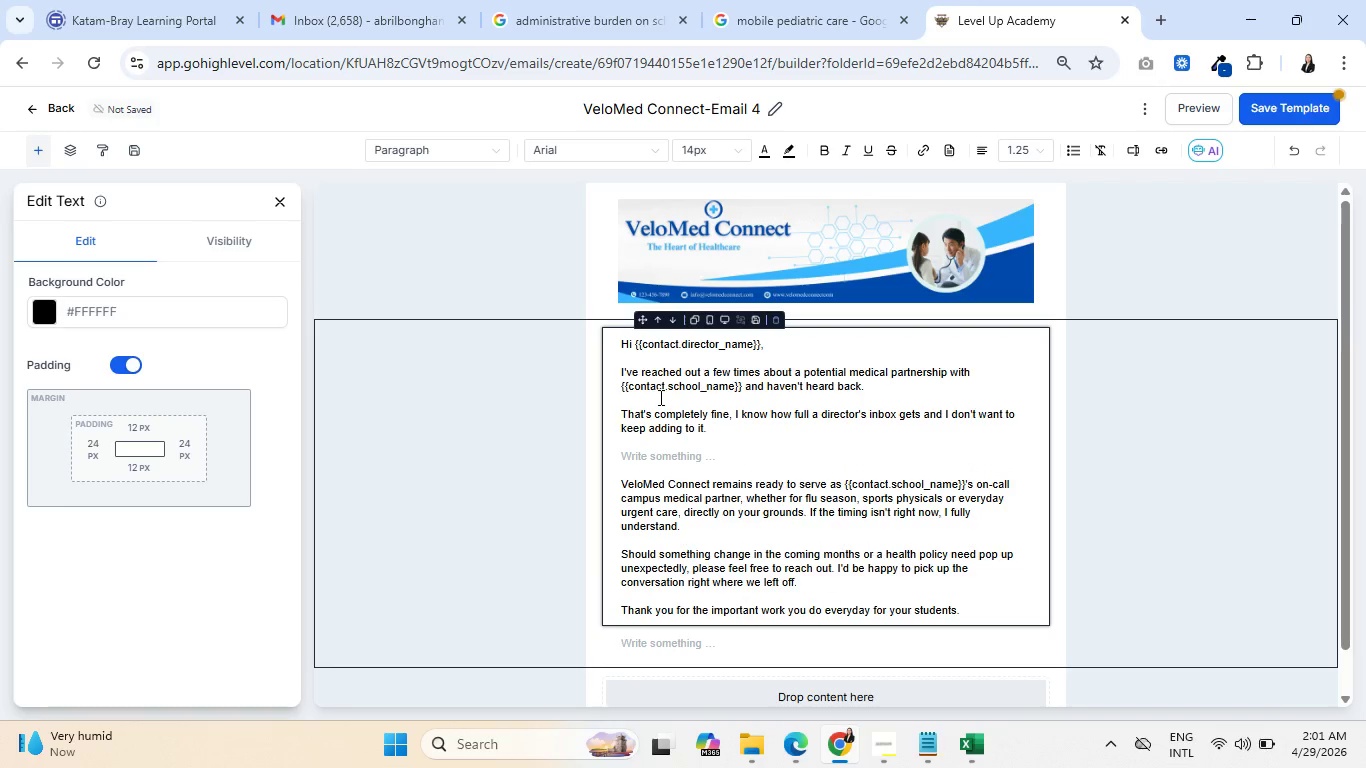 
left_click([661, 404])
 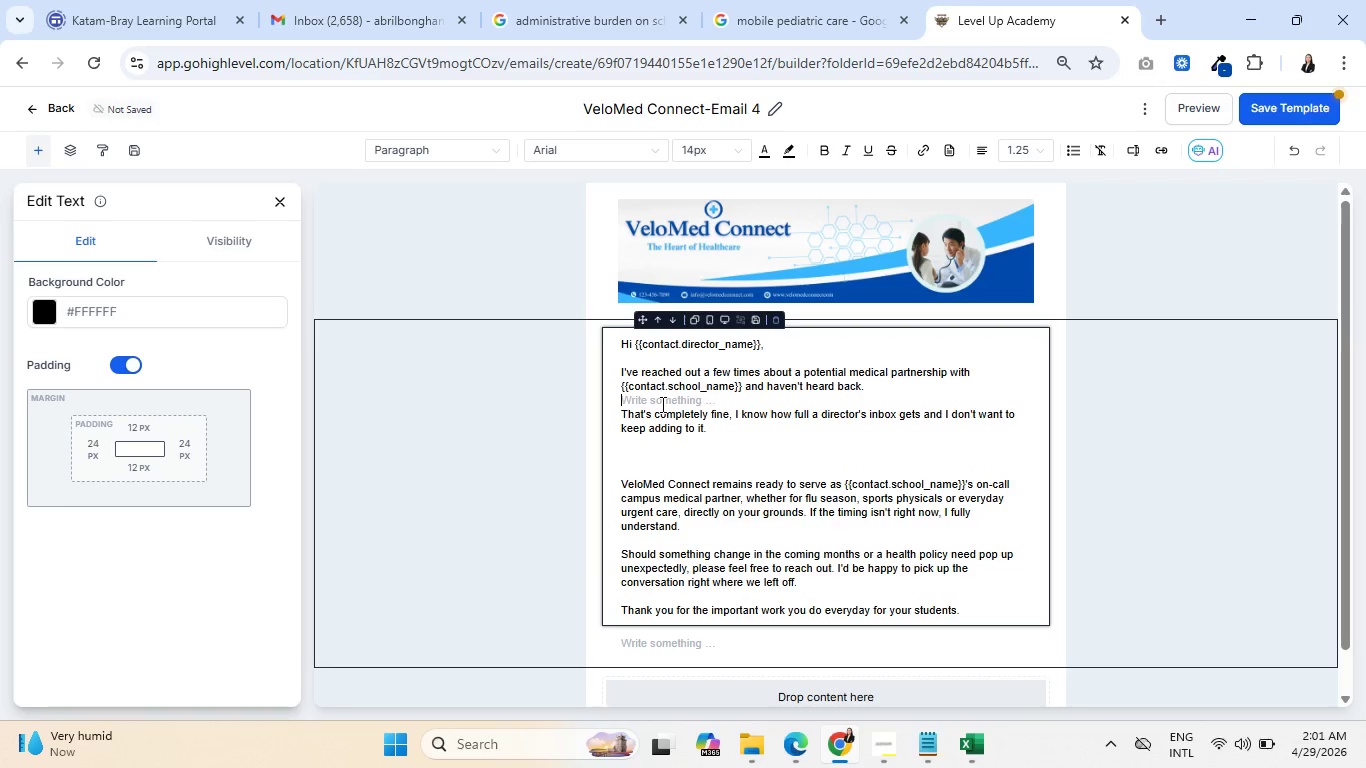 
left_click([668, 454])
 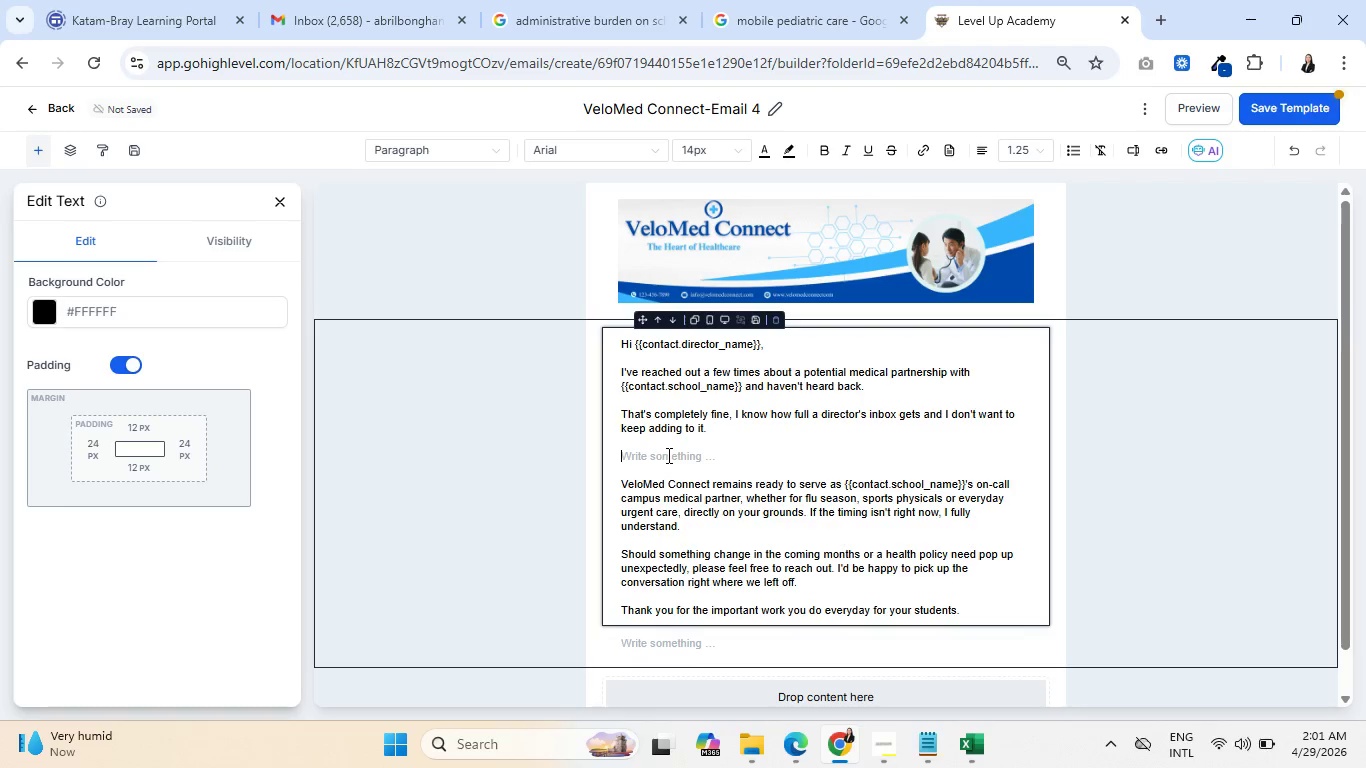 
type(I'm going to close out this outreach )
 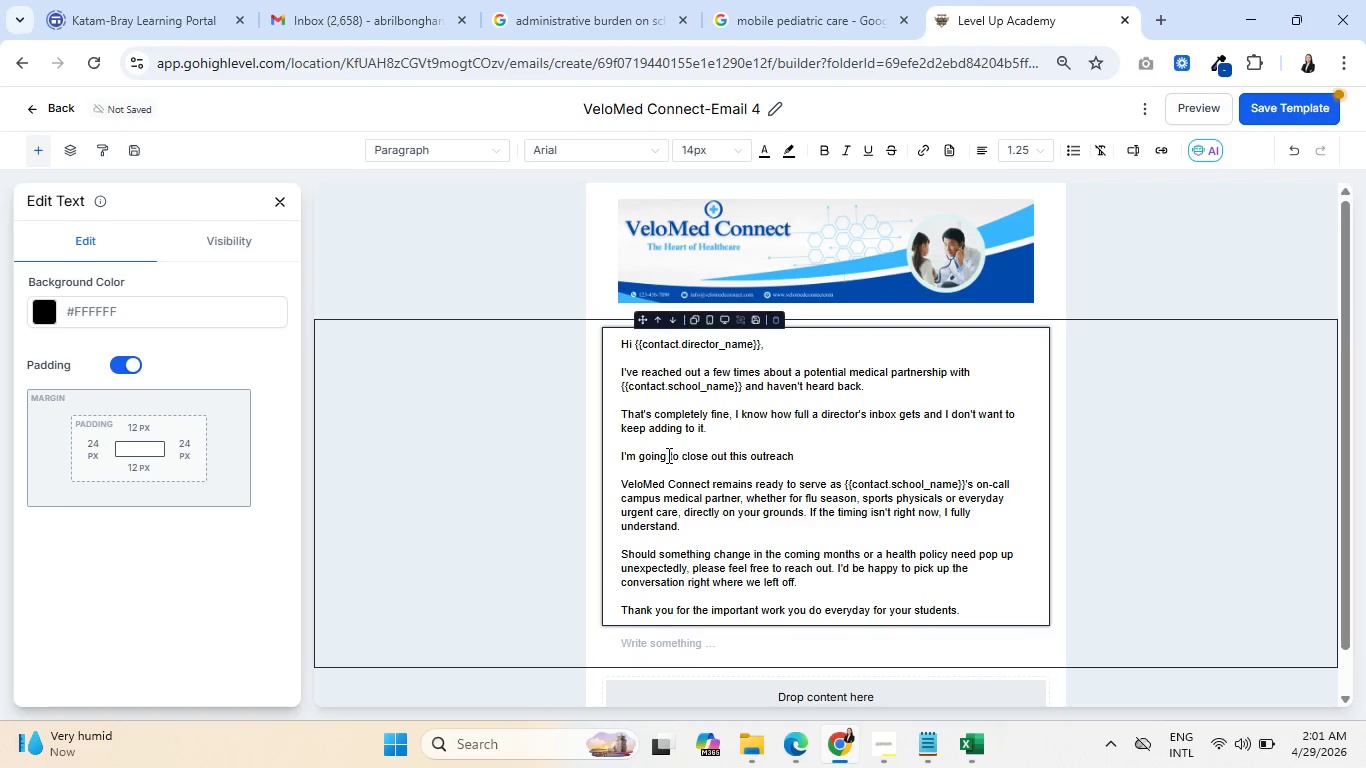 
wait(7.27)
 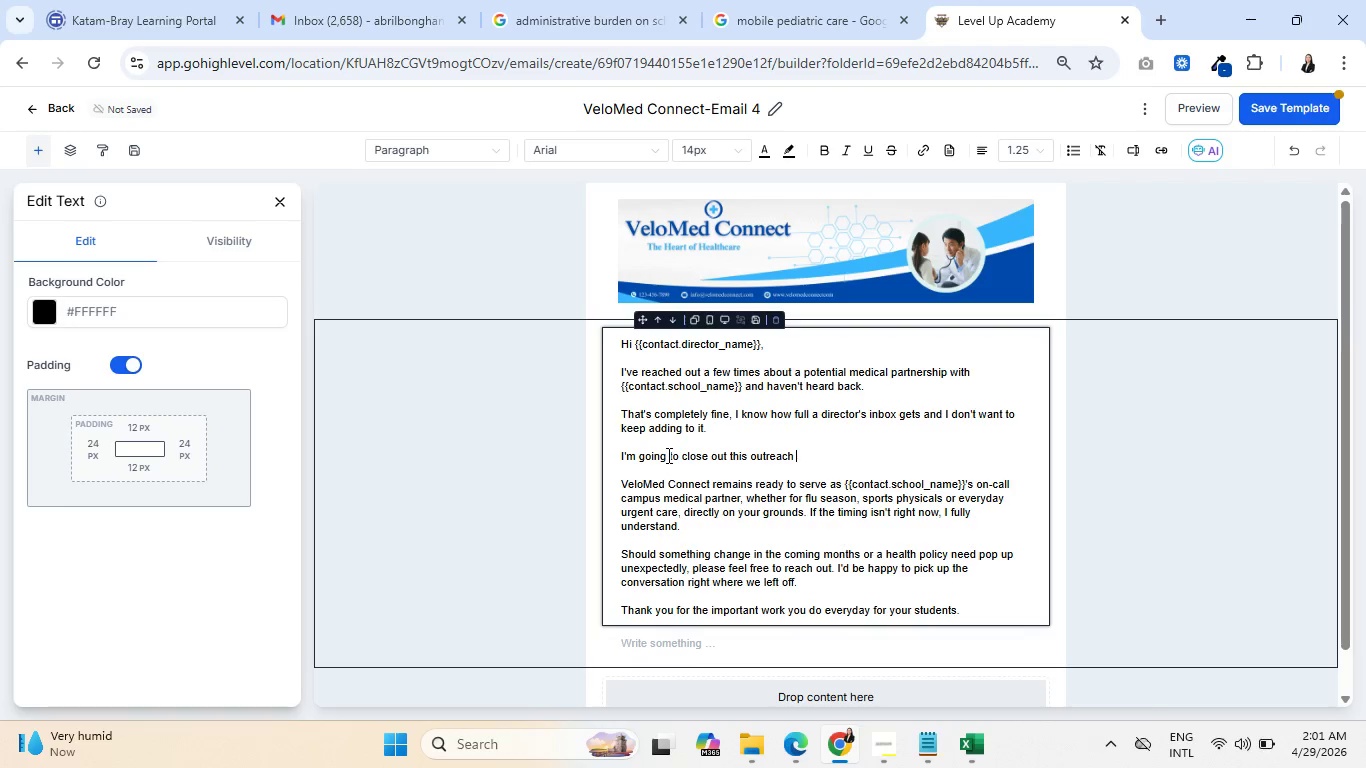 
type(on my end.)
 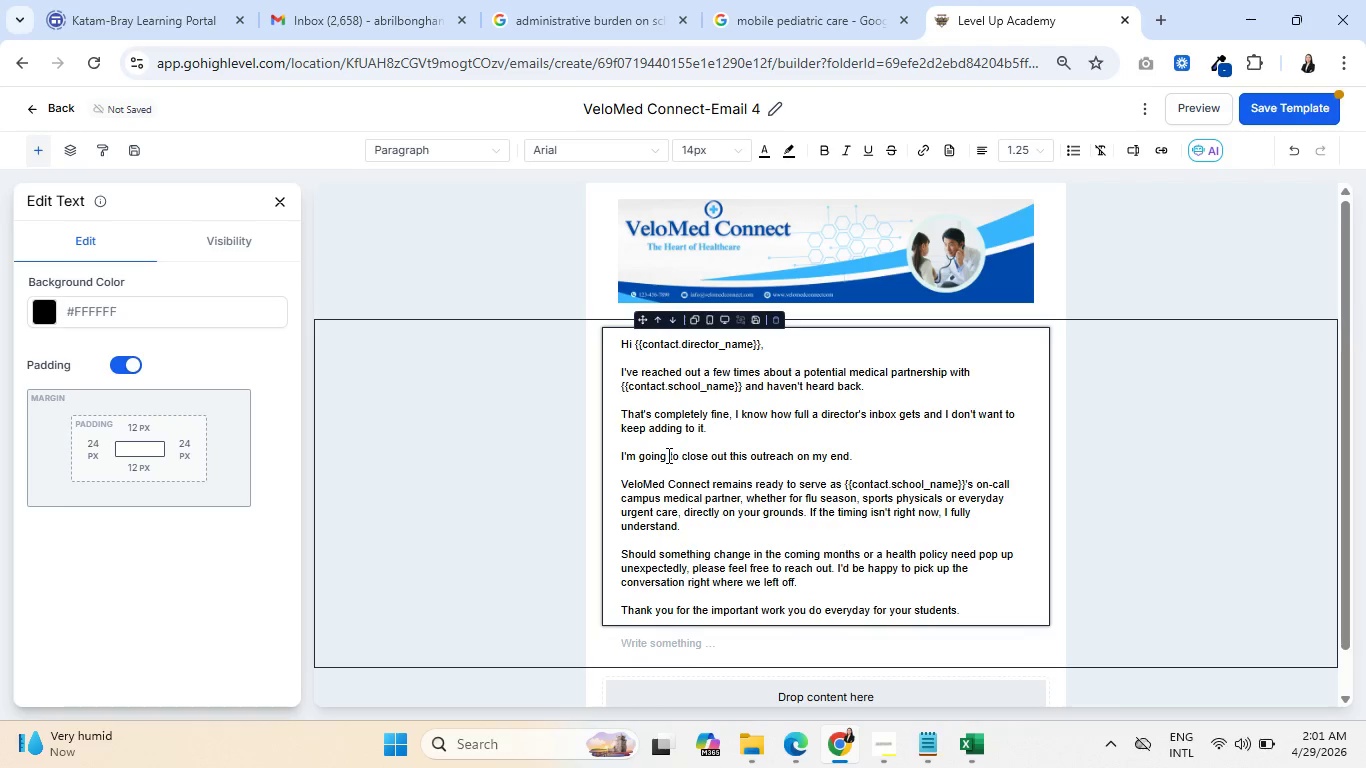 
wait(6.67)
 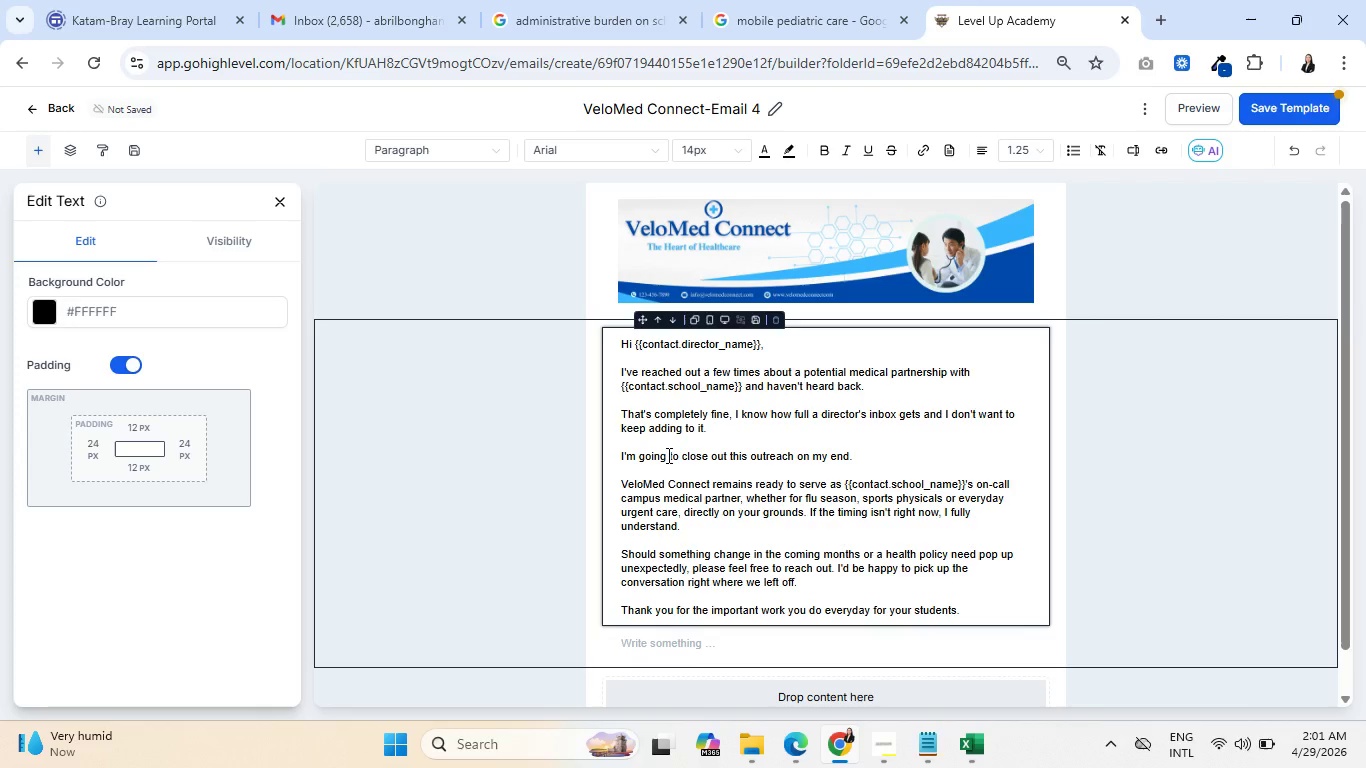 
type( If the timing)
 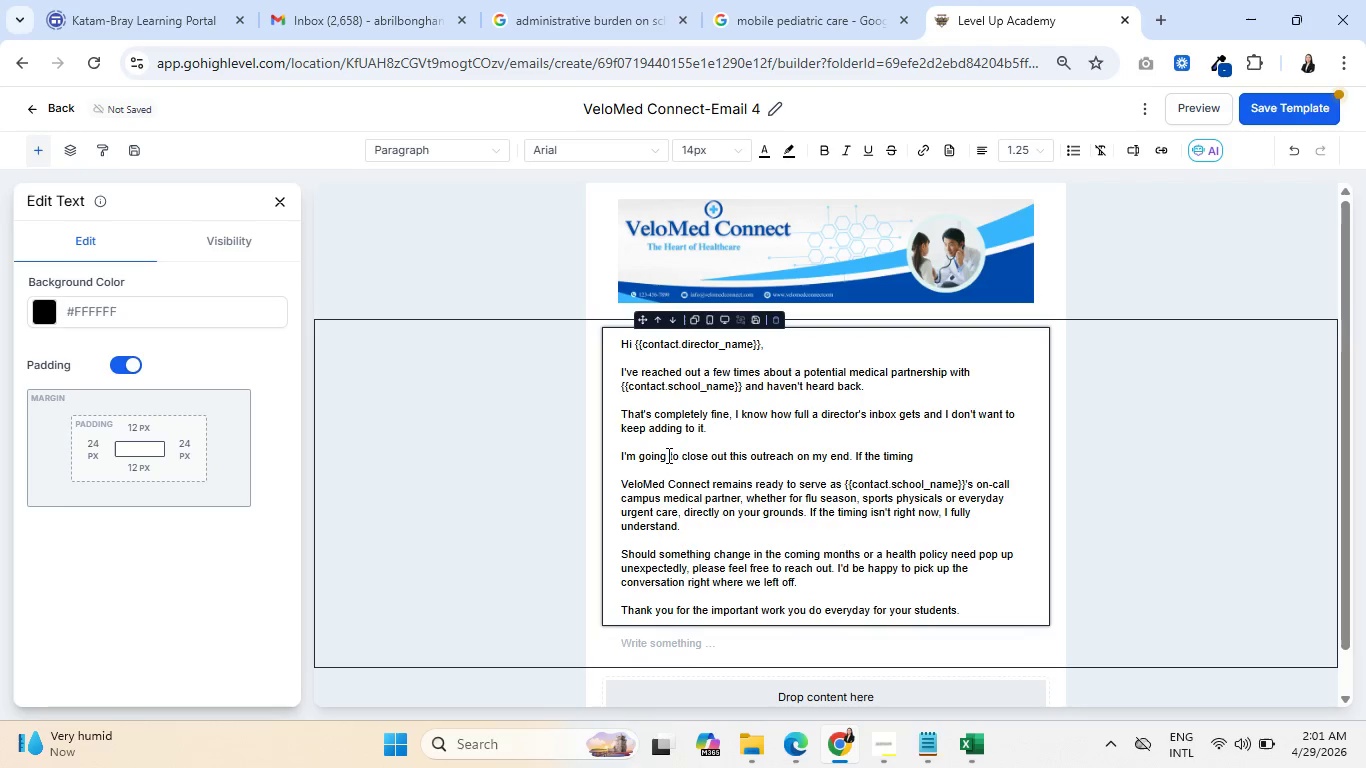 
wait(42.81)
 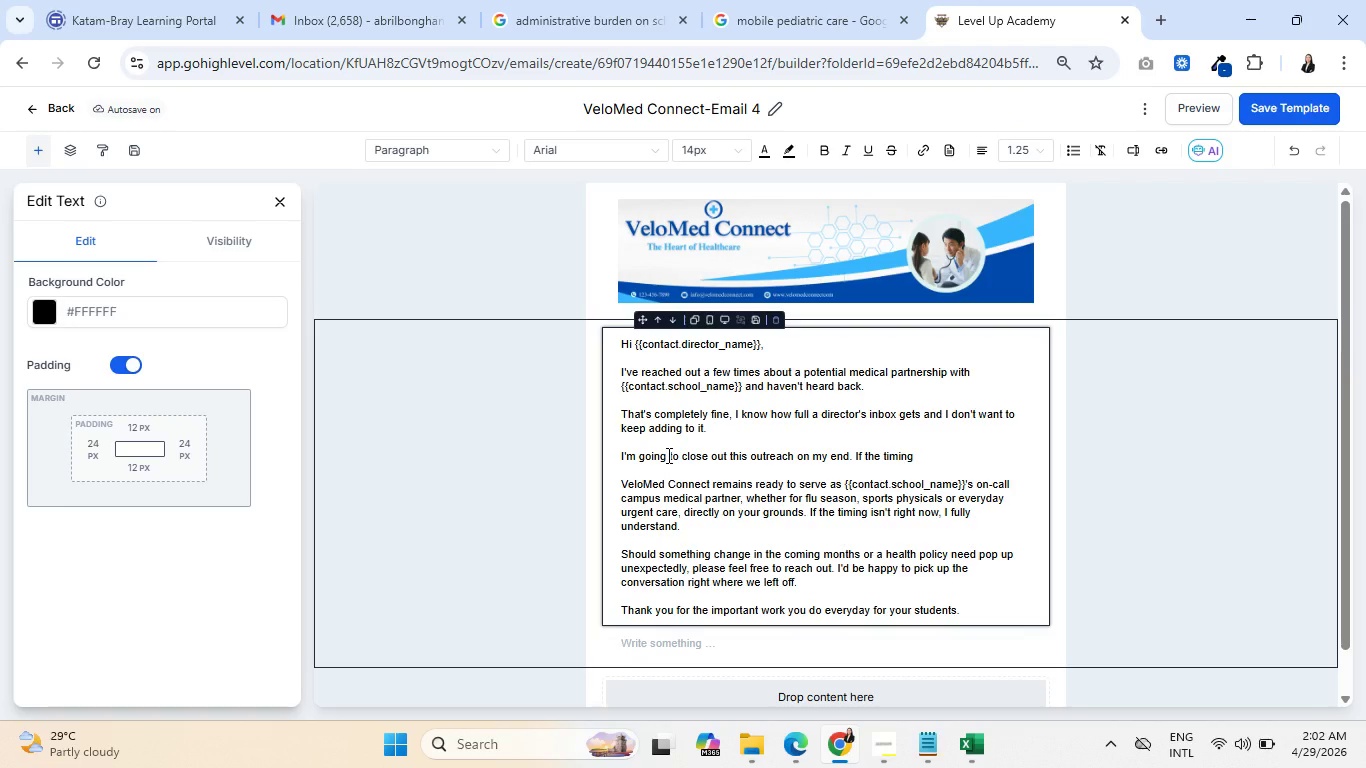 
type( wasn't right )
 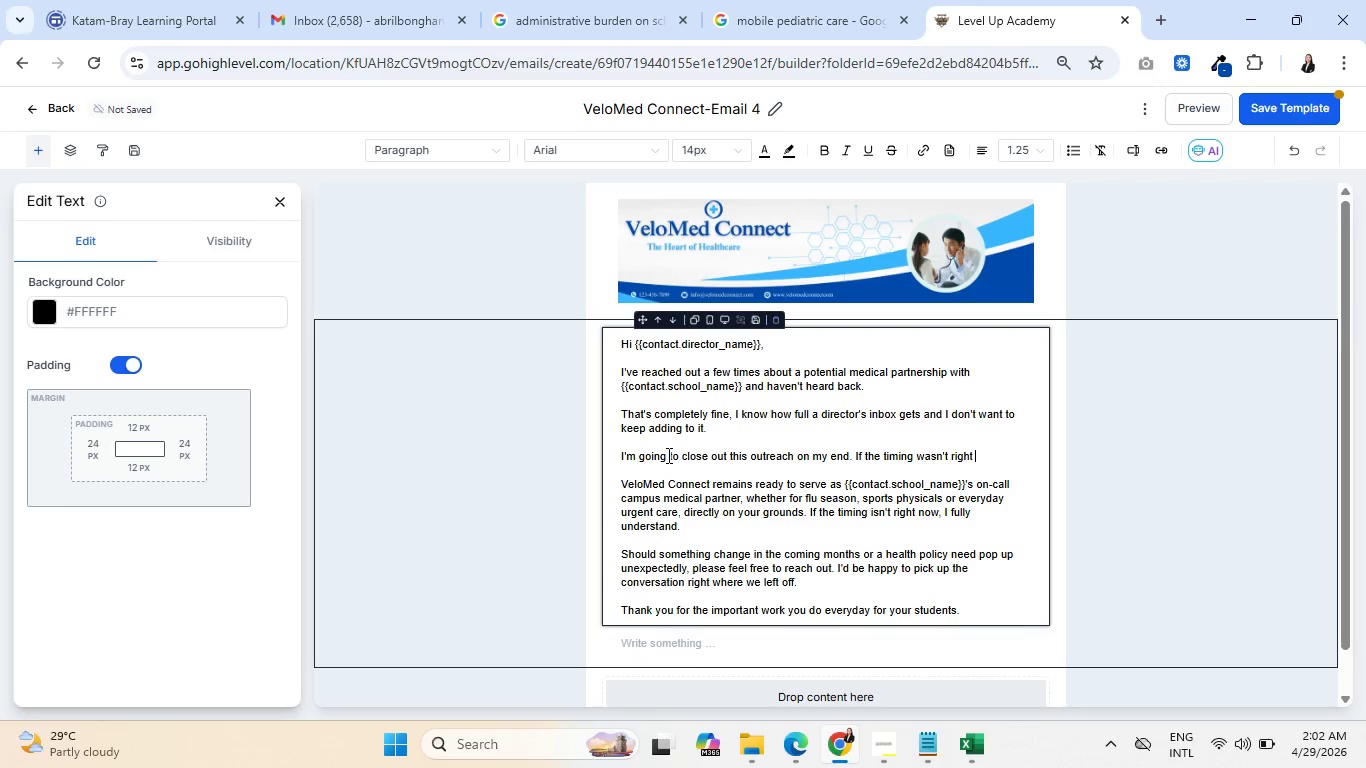 
type(or if there's someone else on your team who handles decisions like this, I'm happy to be redu)
key(Backspace)
type(irected.)
 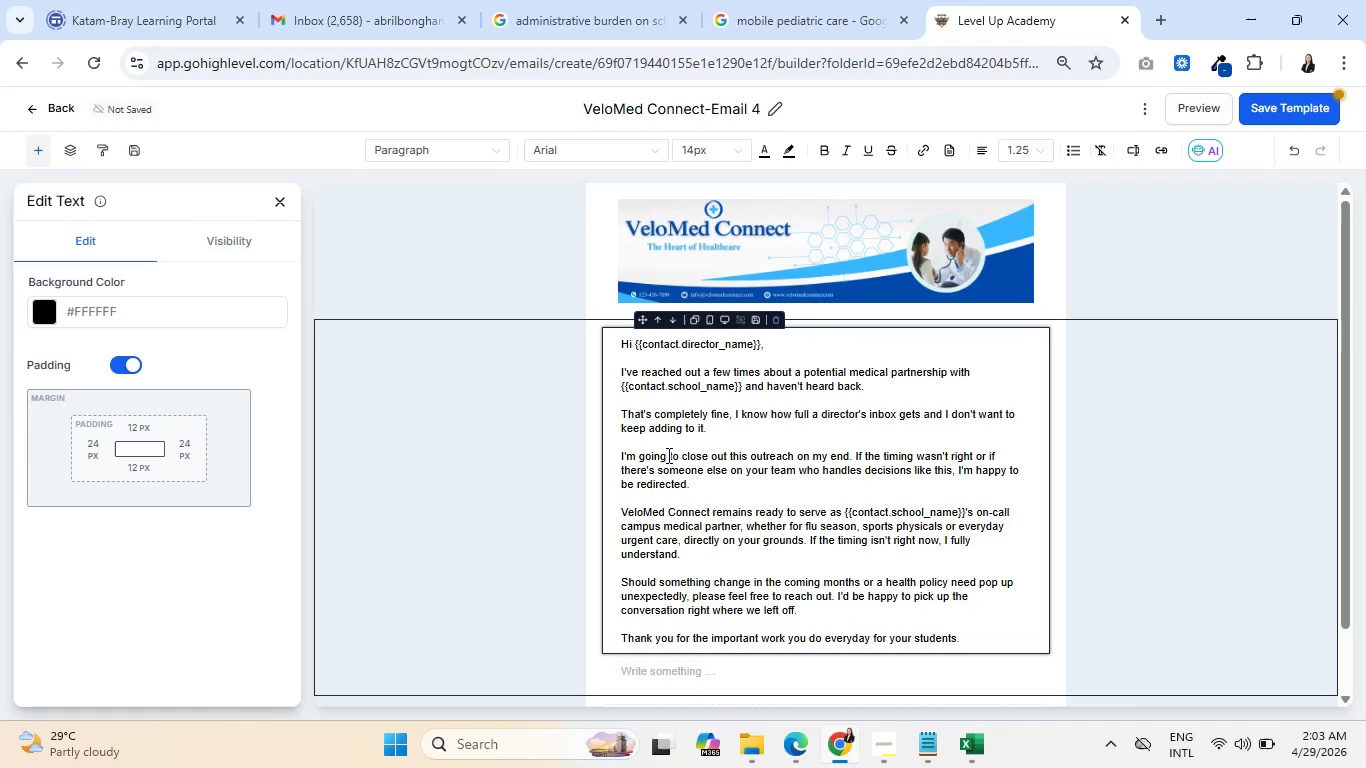 
wait(30.08)
 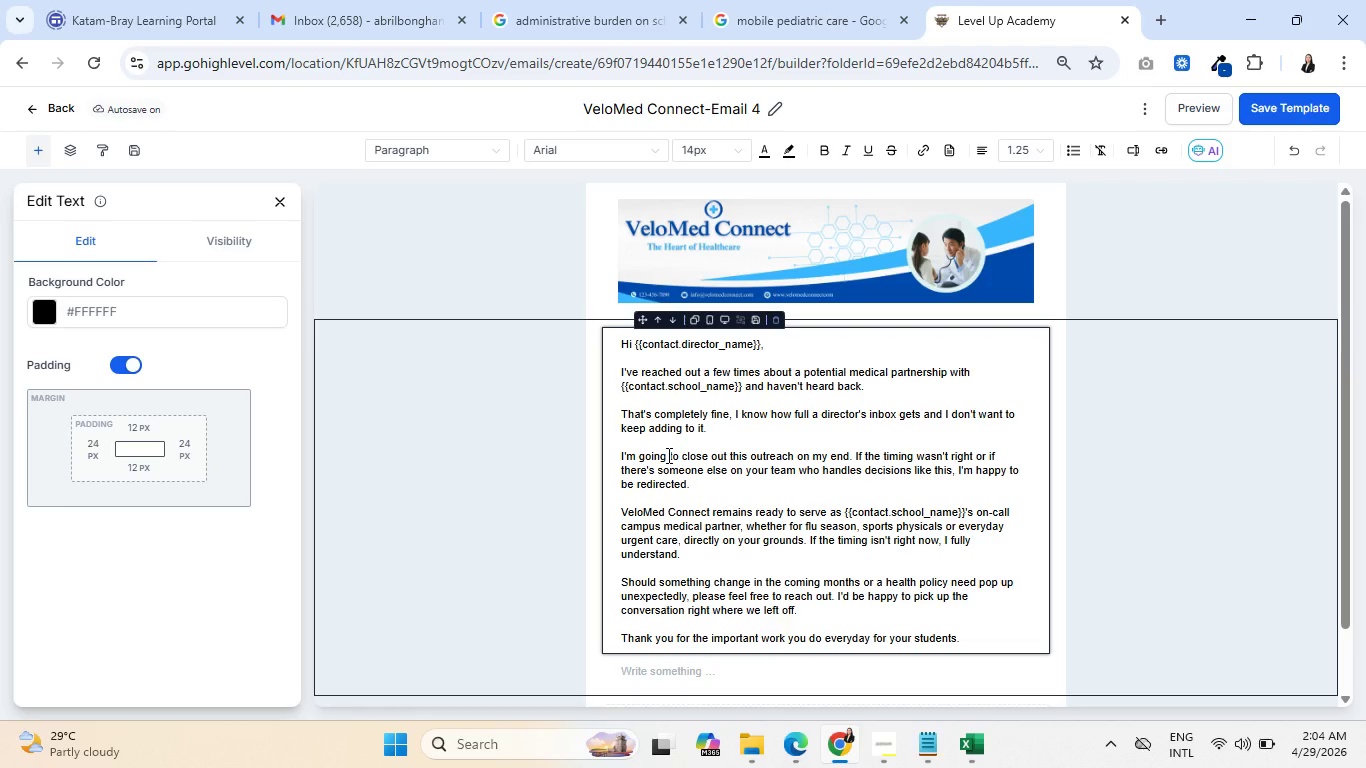 
left_click_drag(start_coordinate=[808, 606], to_coordinate=[616, 506])
 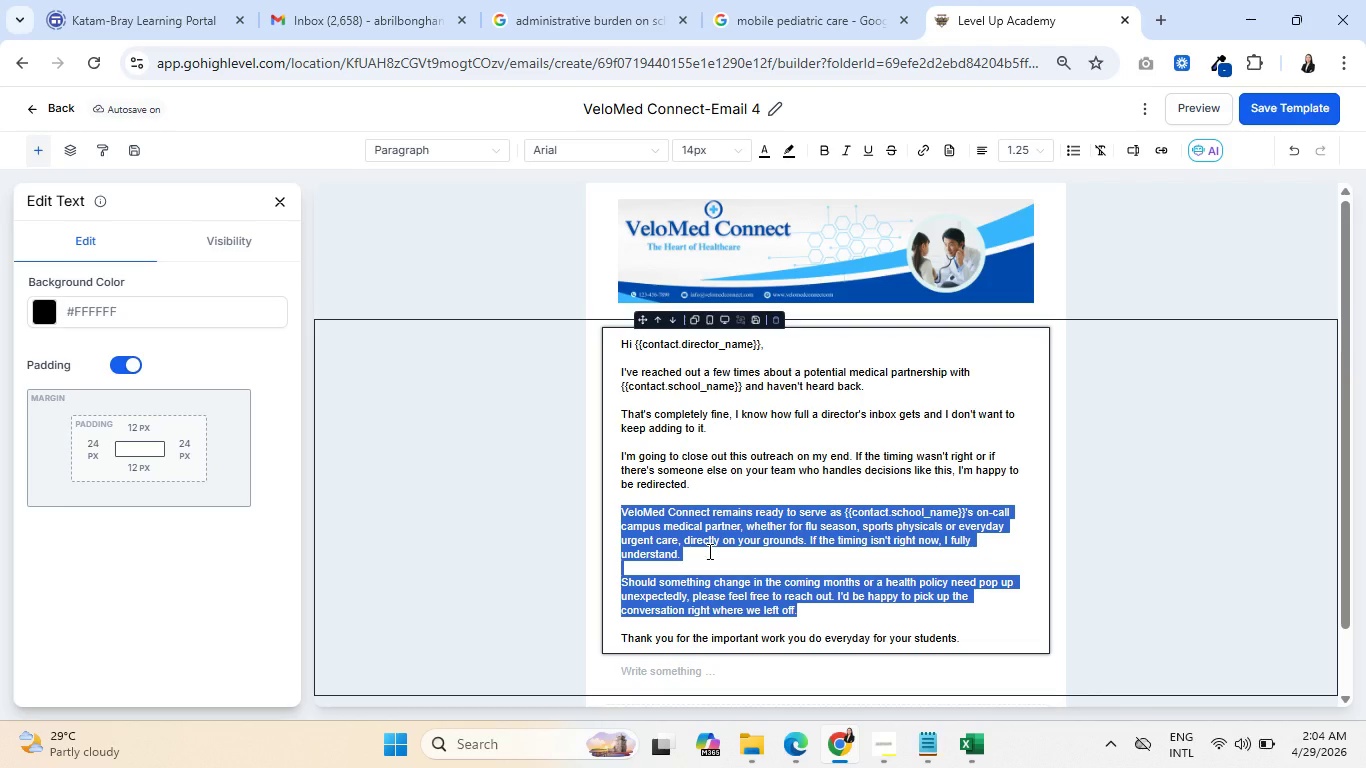 
key(Backspace)
 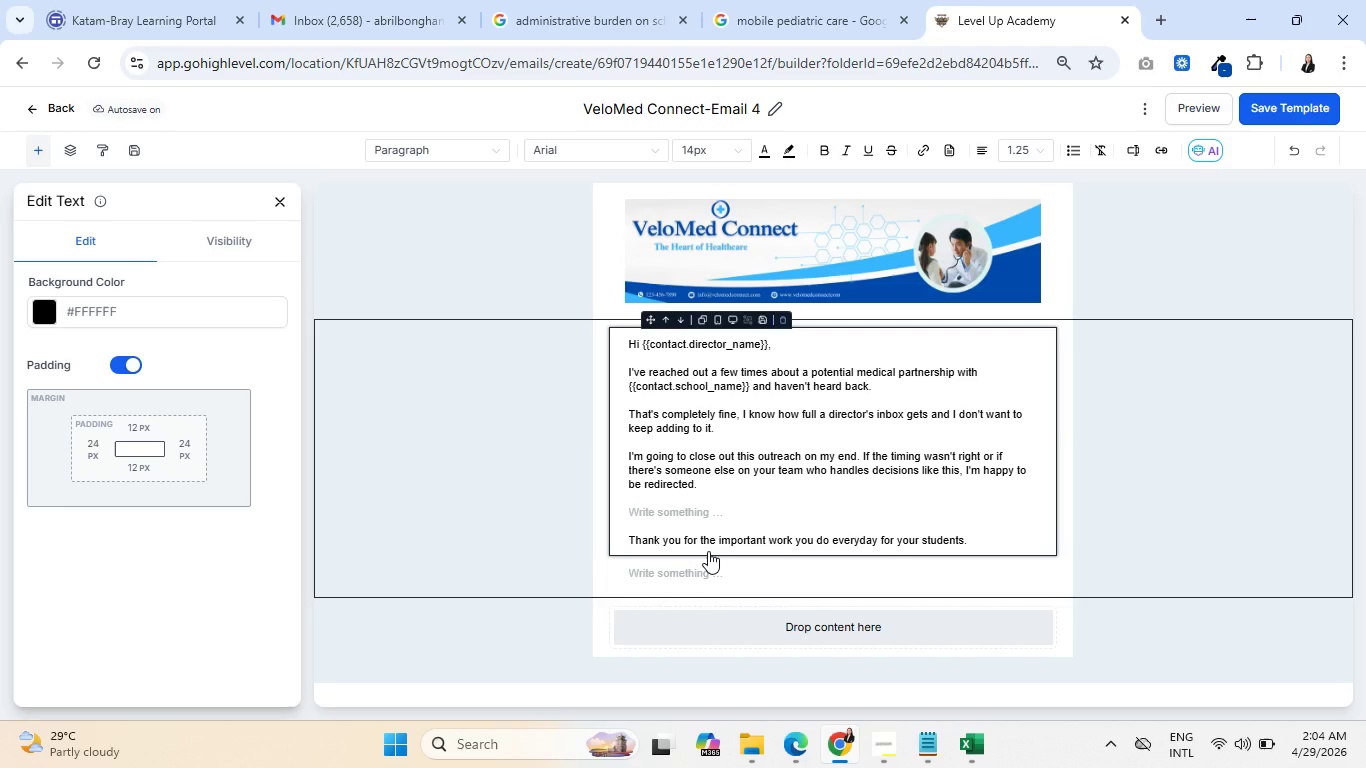 
wait(17.61)
 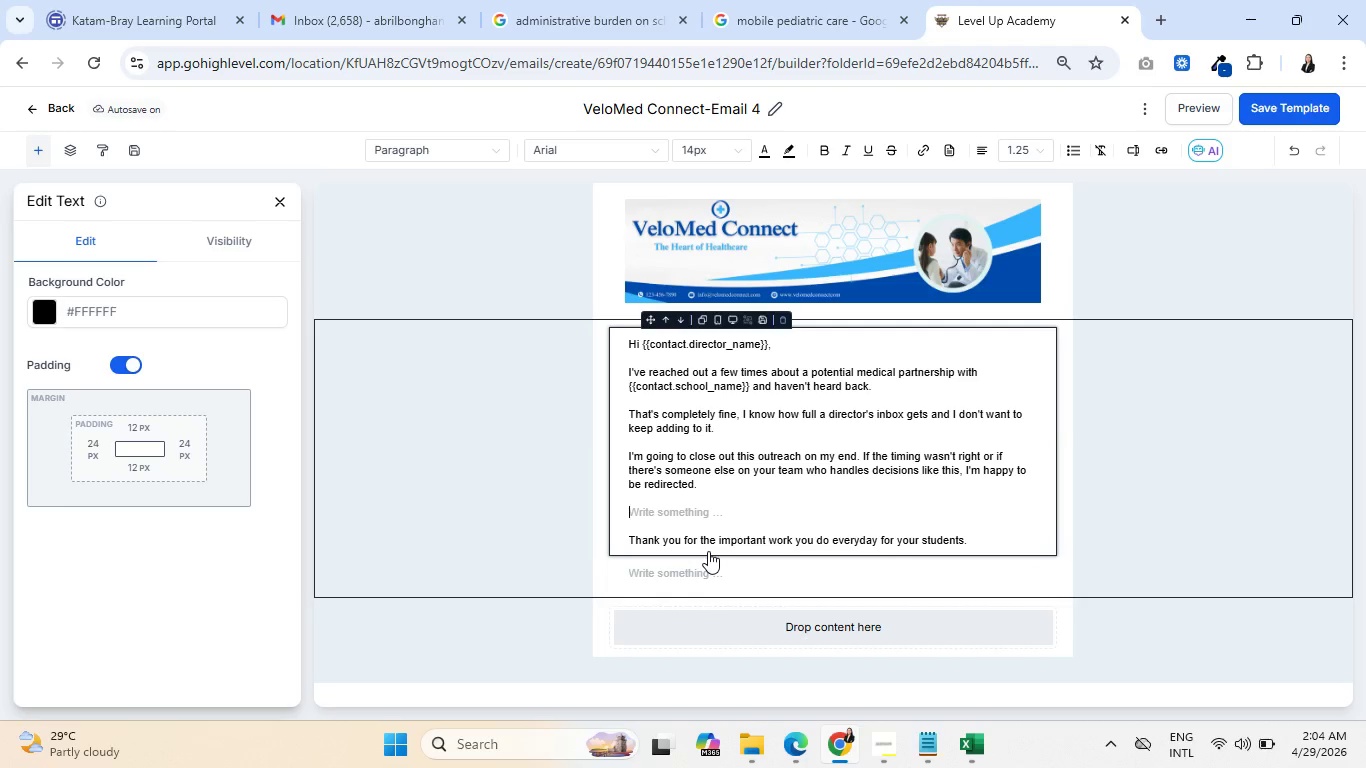 
type(If VeloMed Connect ever becomes relevant  )
key(Backspace)
type(to )
 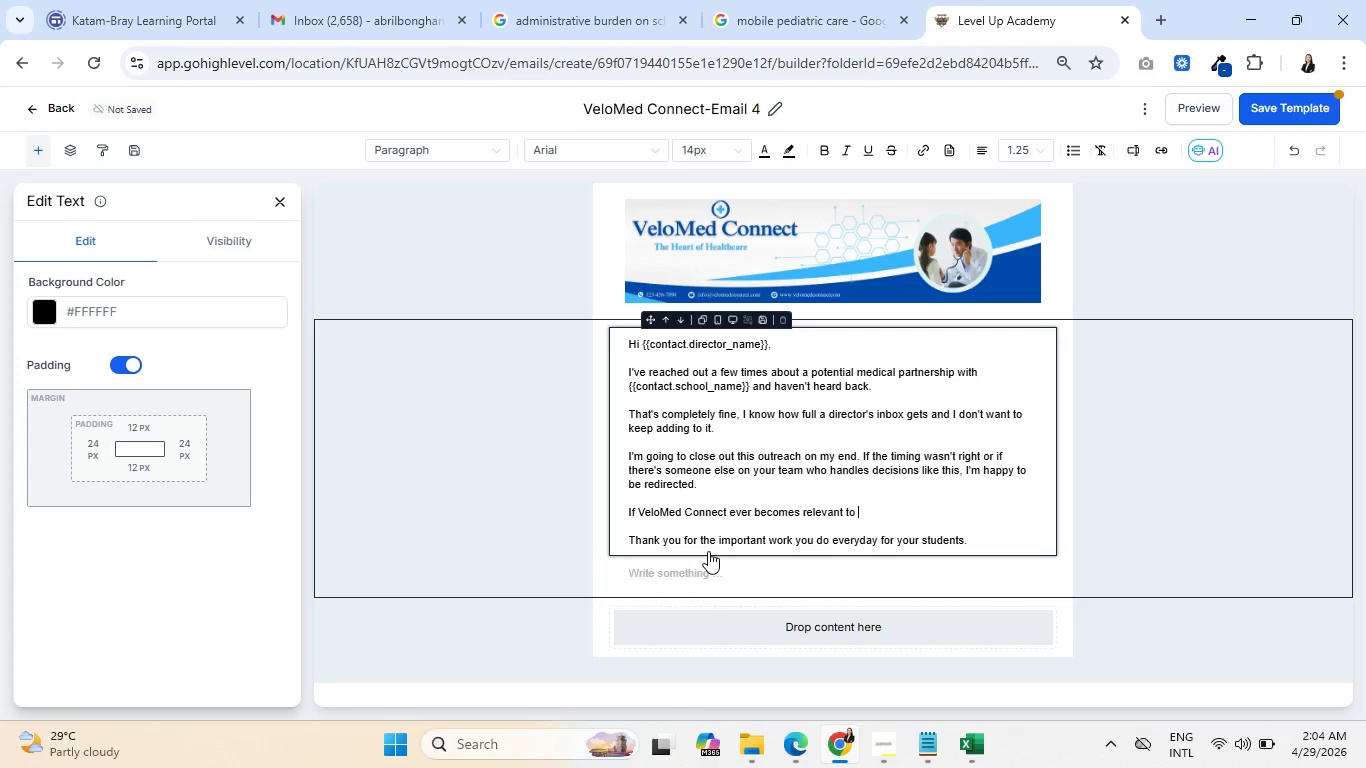 
type(what you're )
 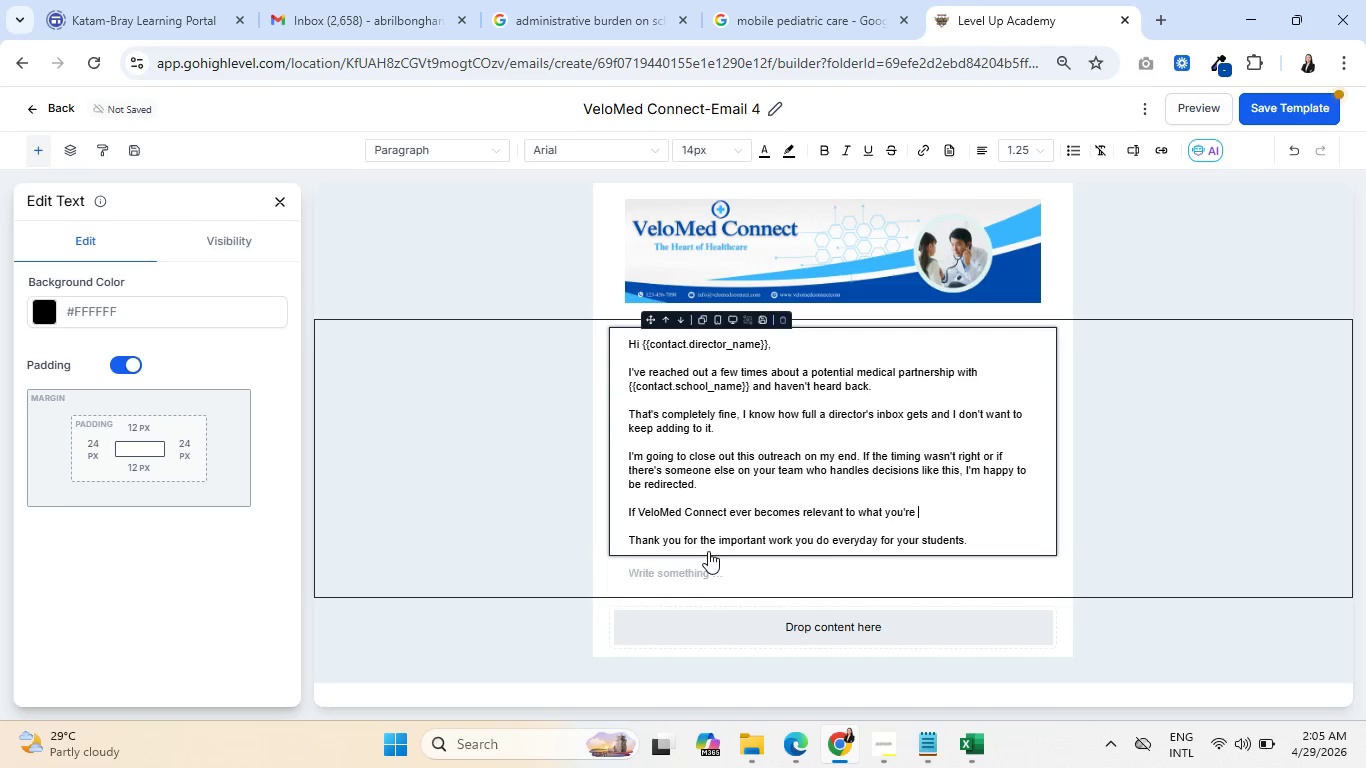 
type(working)
 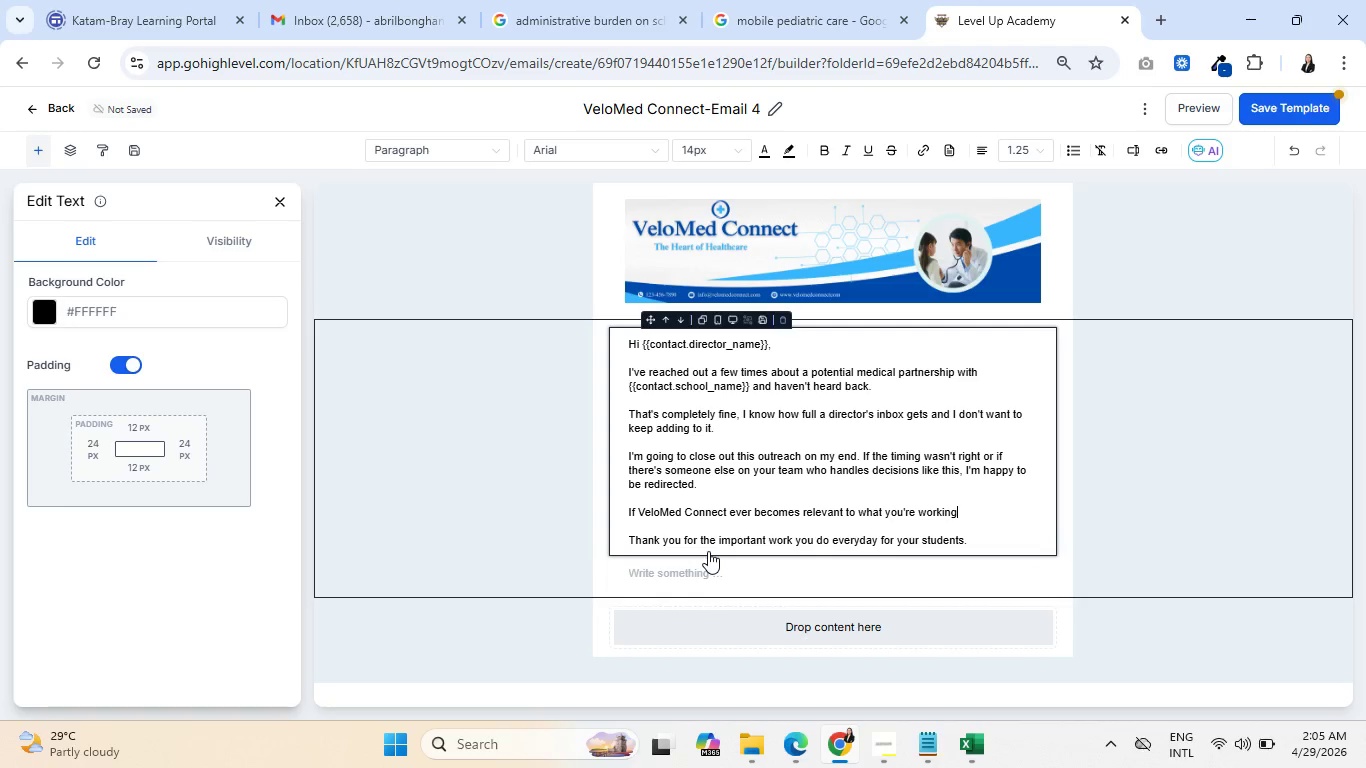 
type( on at )
 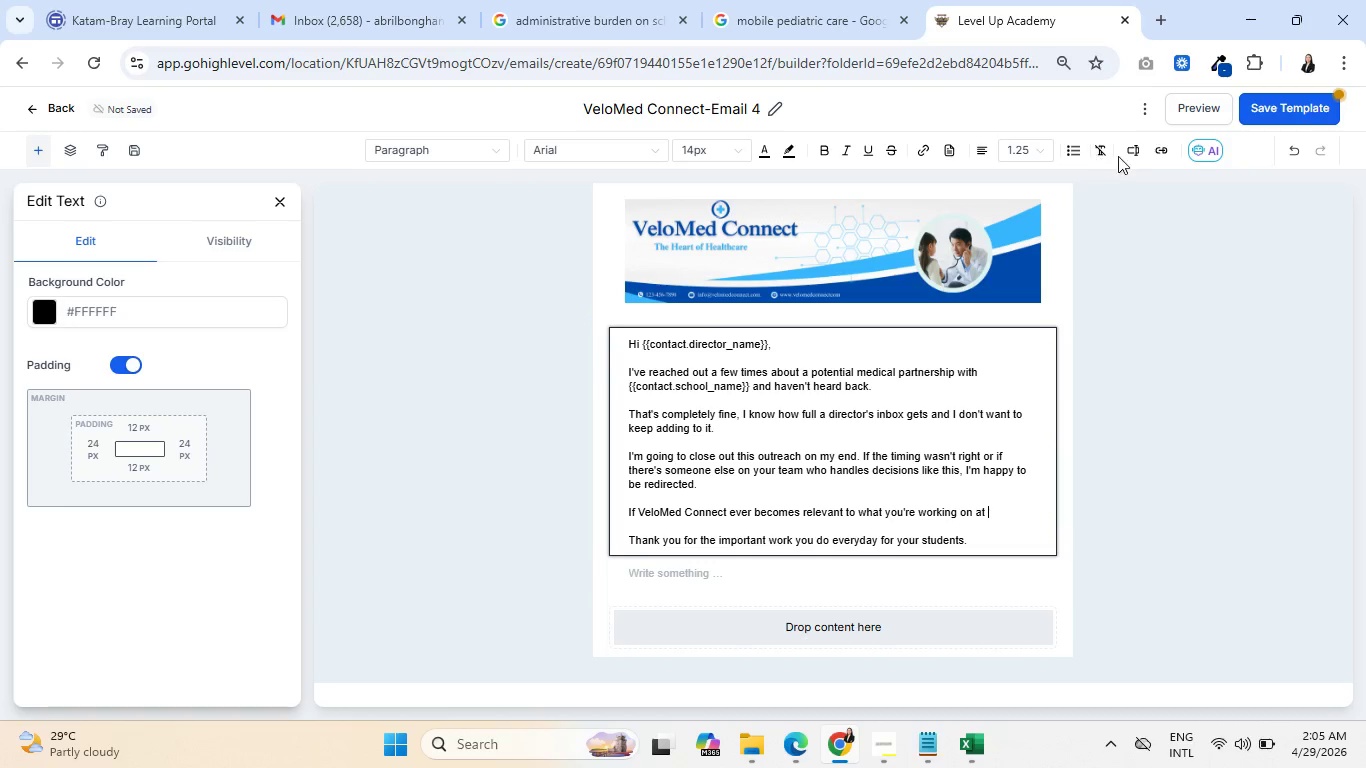 
left_click([1140, 153])
 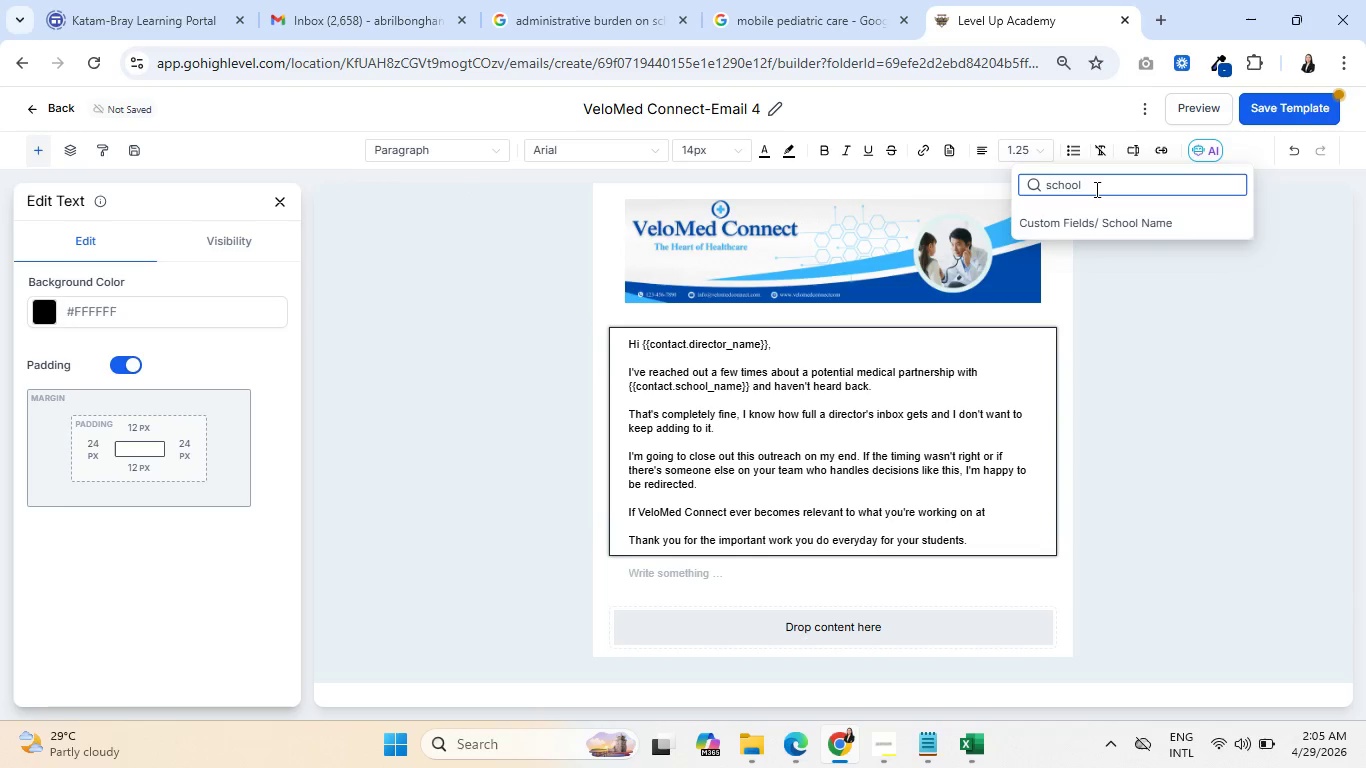 
left_click([1094, 220])
 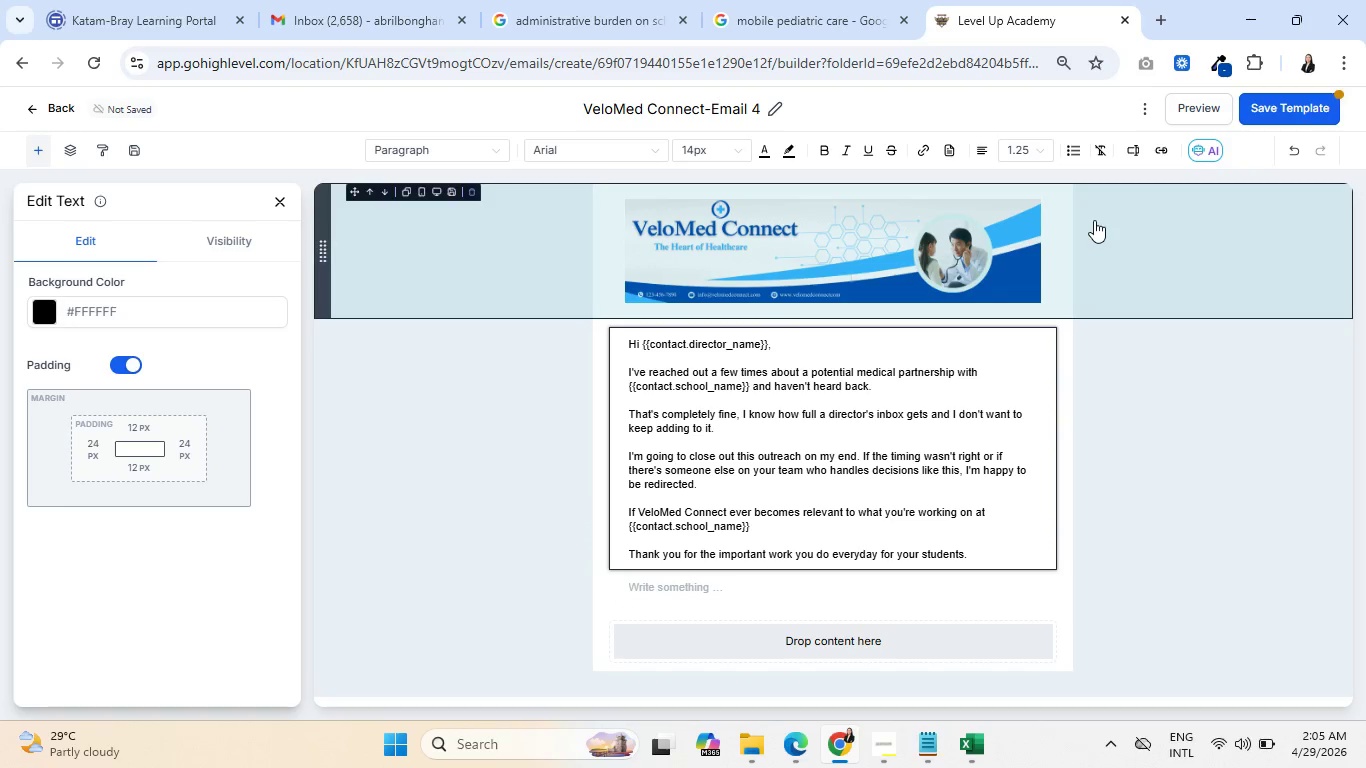 
type(, wethere)
key(Backspace)
key(Backspace)
key(Backspace)
key(Backspace)
key(Backspace)
key(Backspace)
type(hether )
 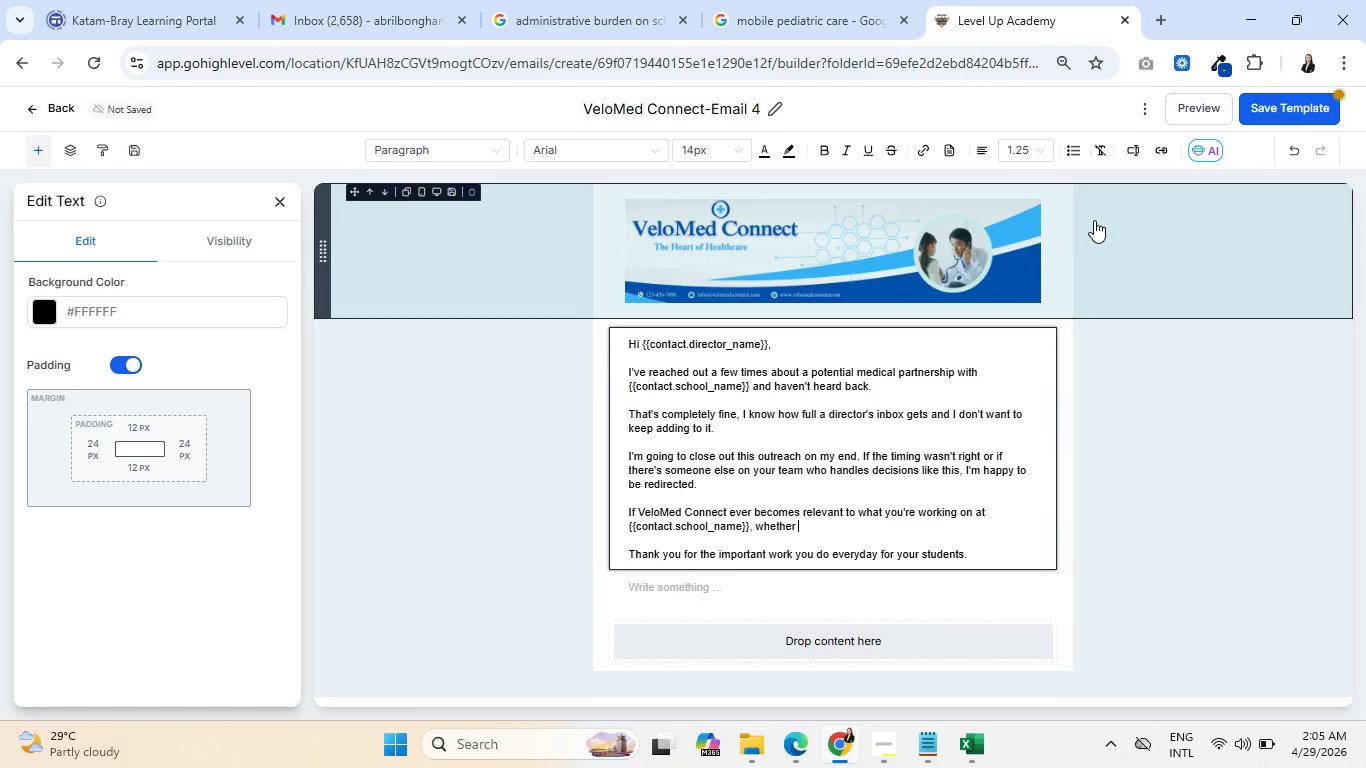 
type(that's flu season)
 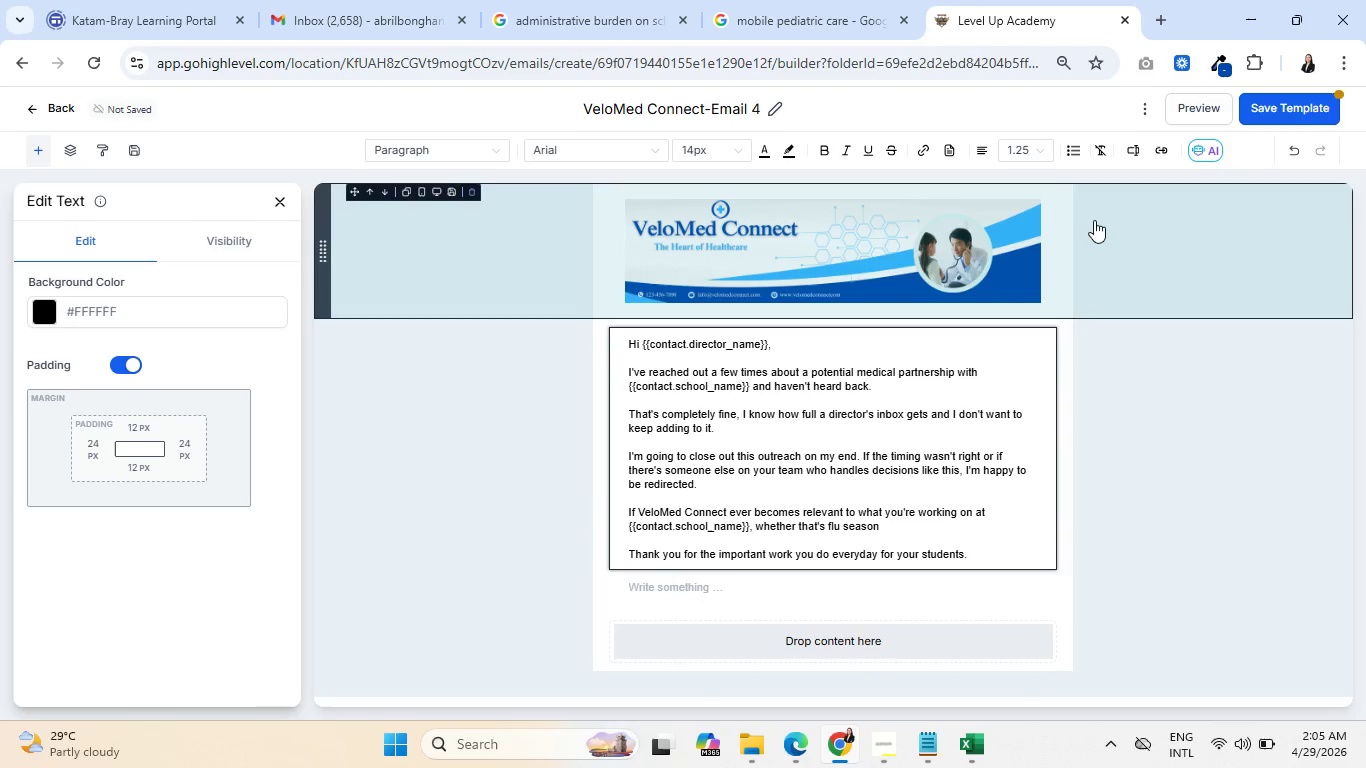 
type( )
key(Backspace)
type(, athletics clera)
key(Backspace)
key(Backspace)
type(arances)
 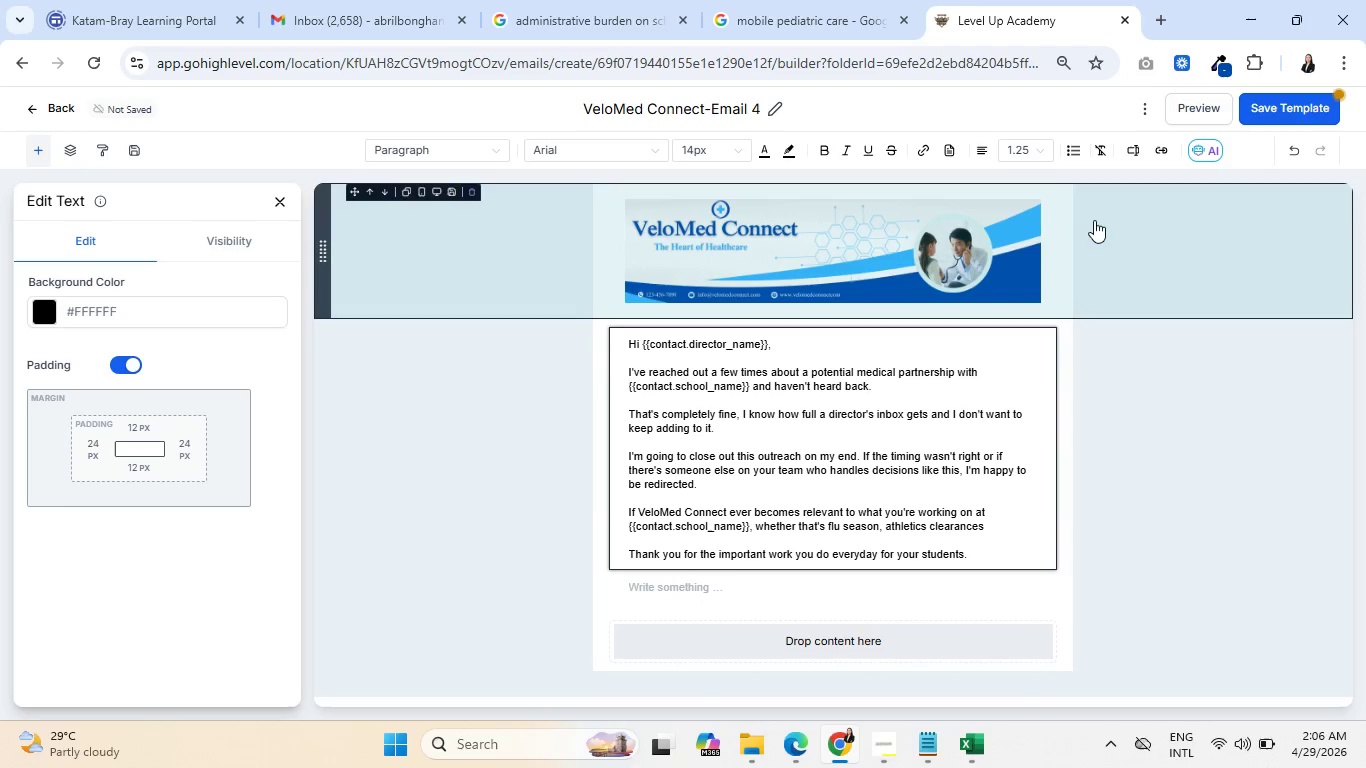 
type( or just a conversation)
 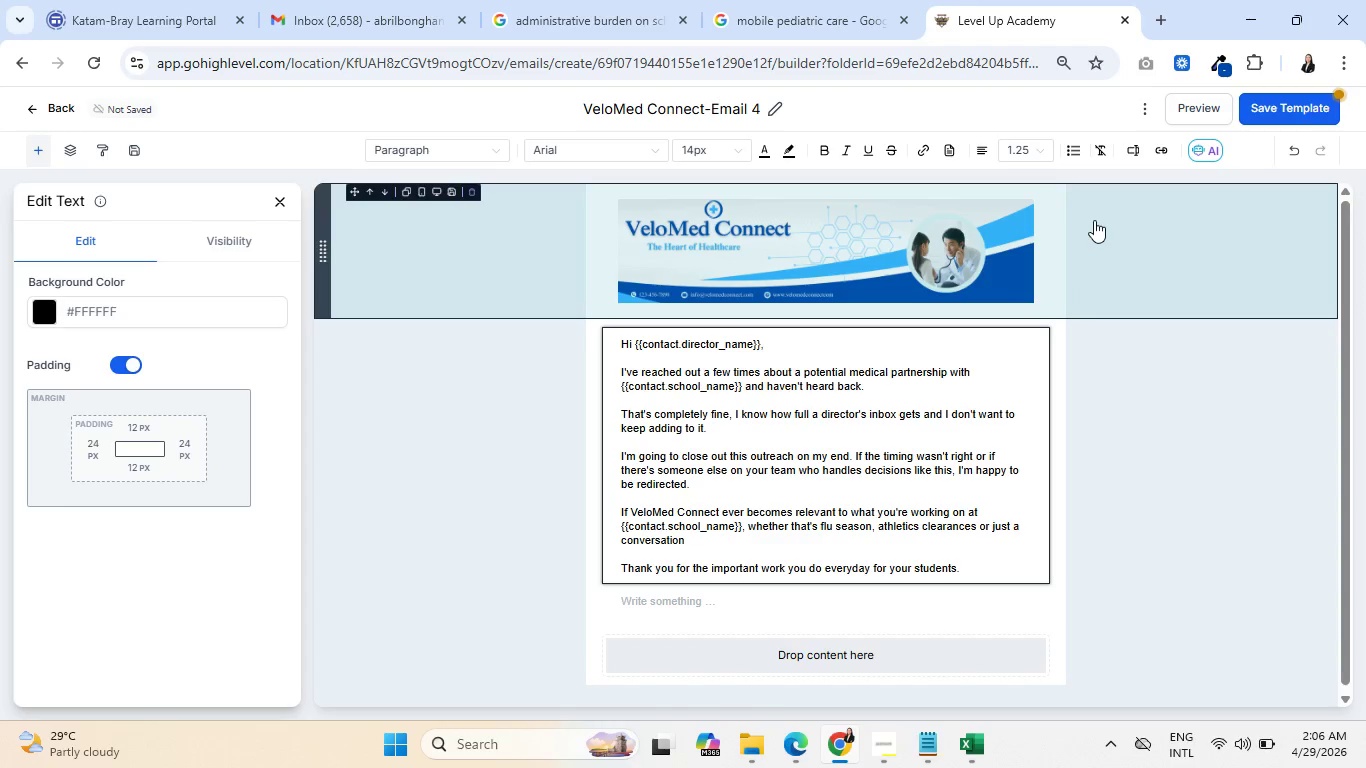 
wait(8.91)
 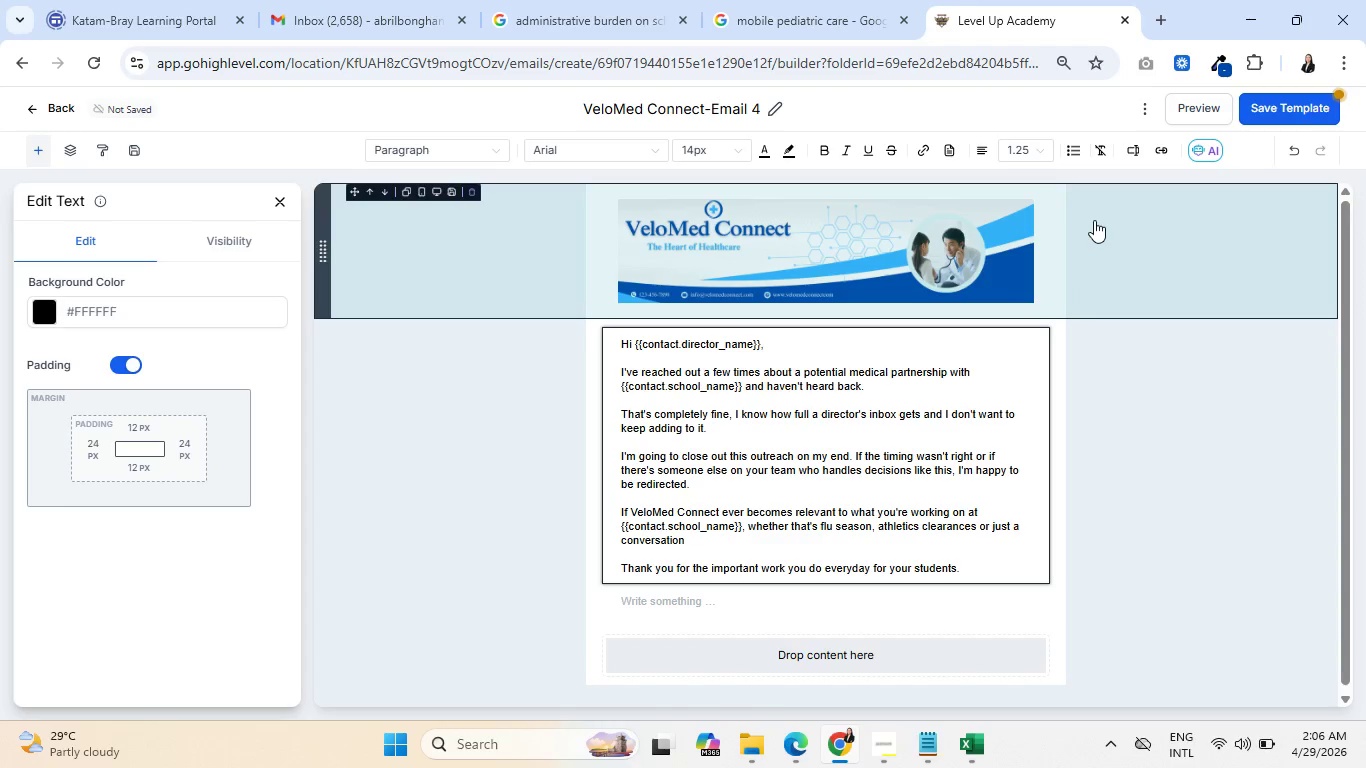 
type( about what better campus healthcare coud)
key(Backspace)
type(ld )
 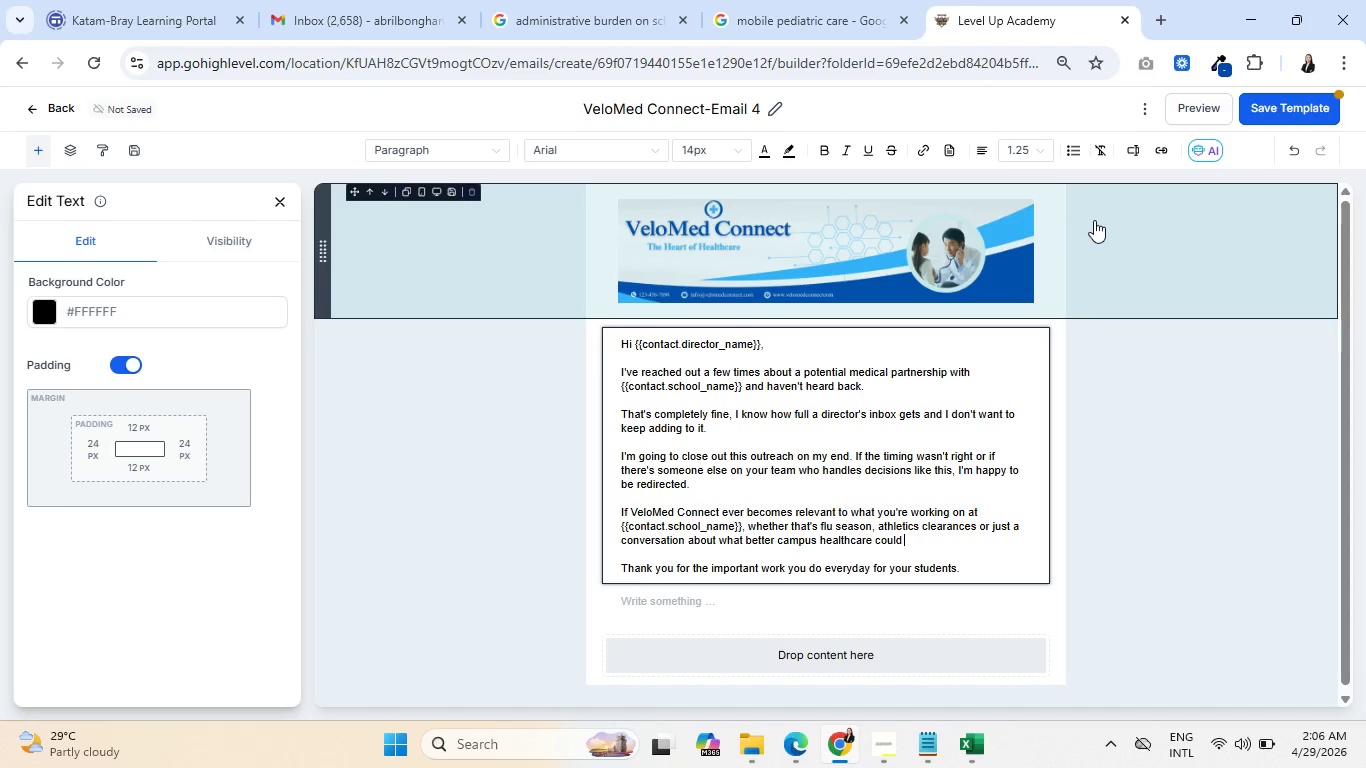 
type(look like h)
key(Backspace)
type(then my door is opem)
key(Backspace)
type(n.)
 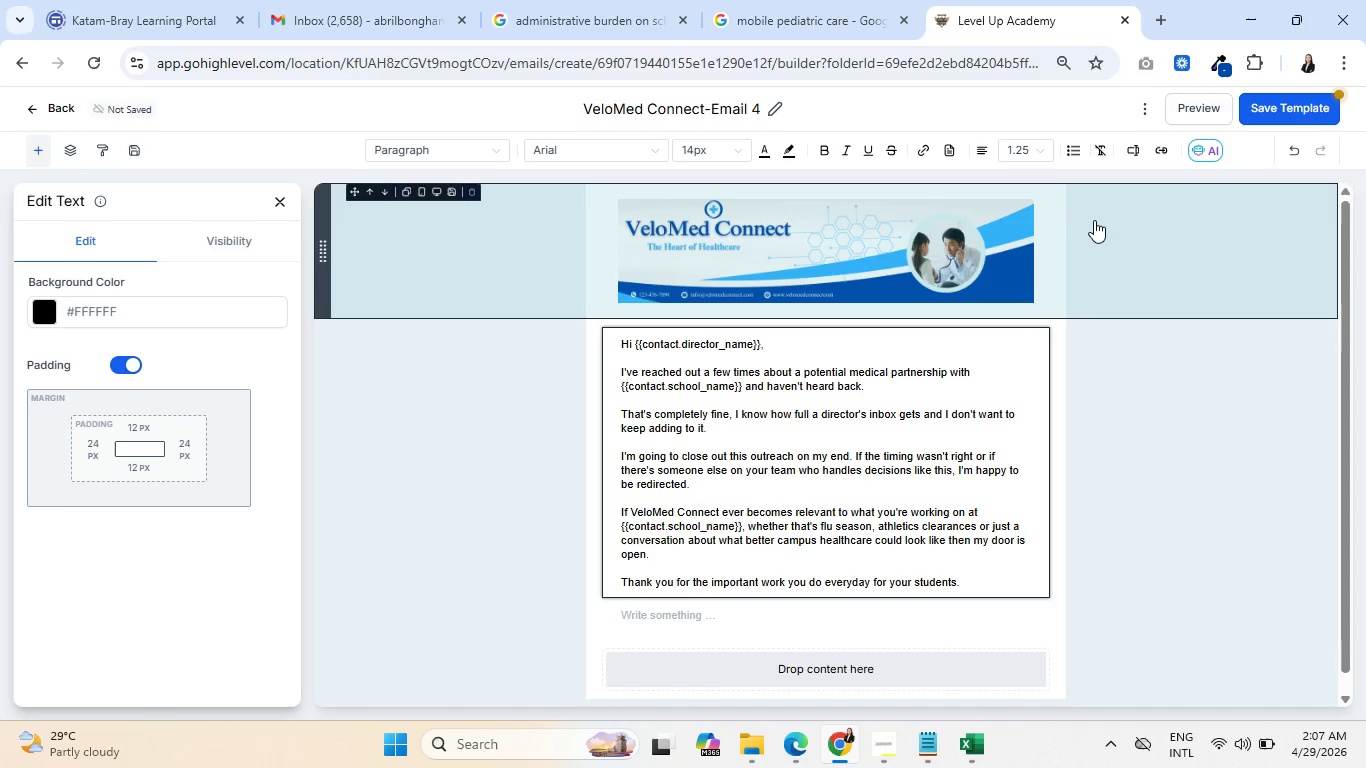 
scroll: coordinate [931, 412], scroll_direction: down, amount: 3.0
 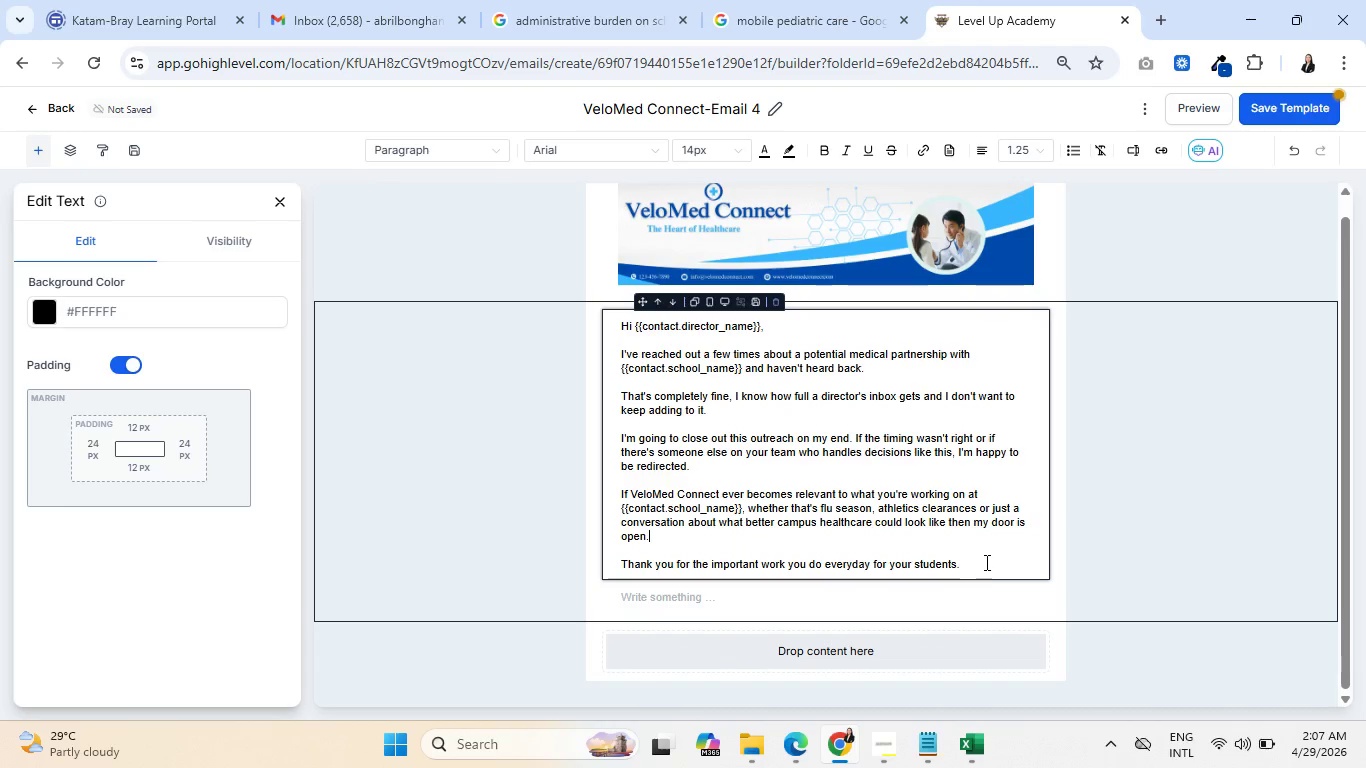 
left_click([985, 562])
 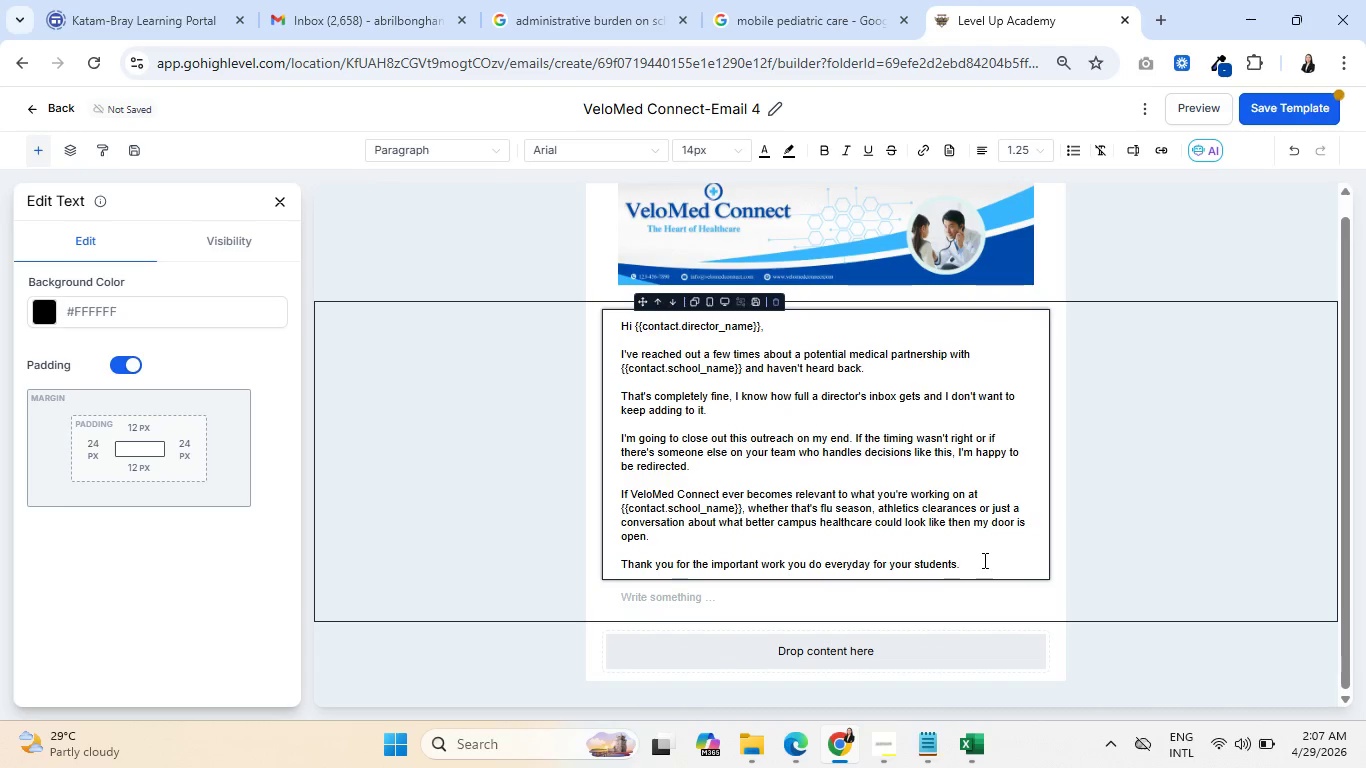 
key(Enter)
 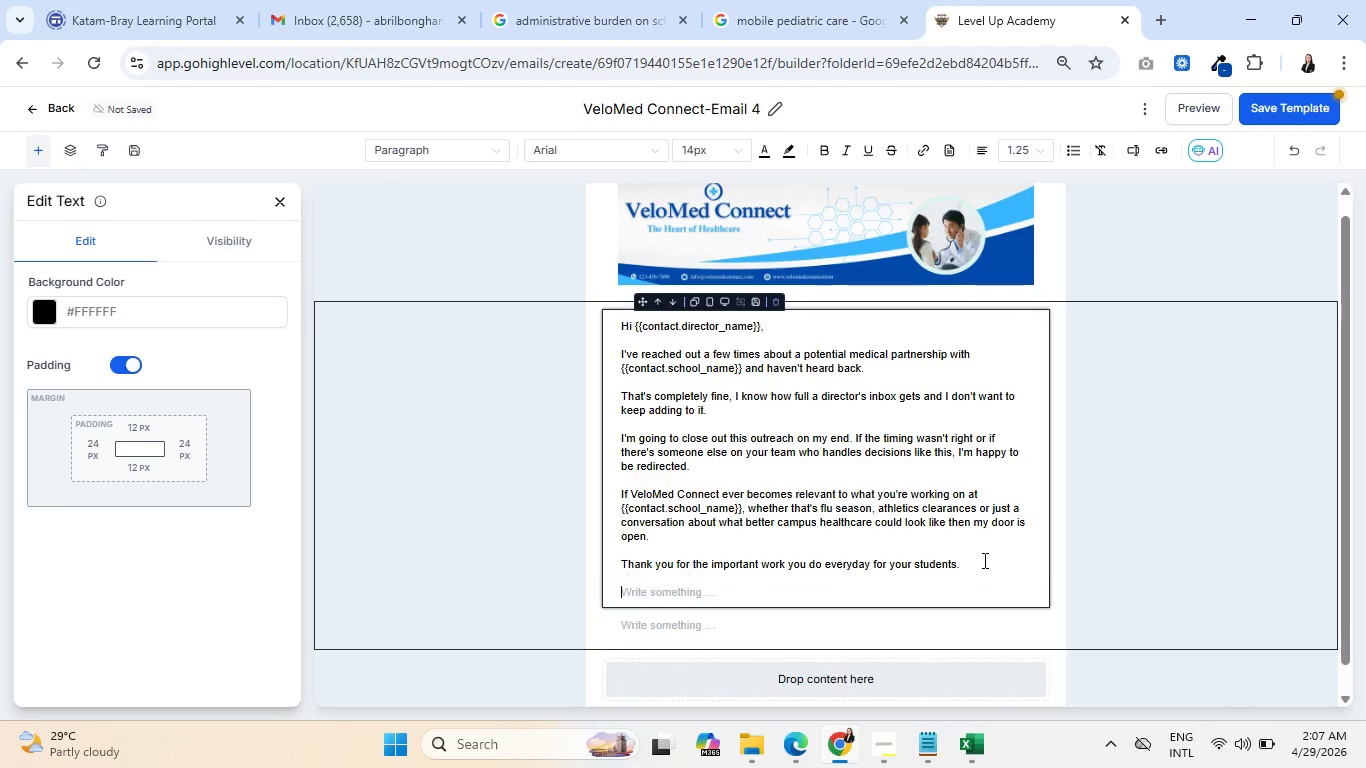 
key(Enter)
 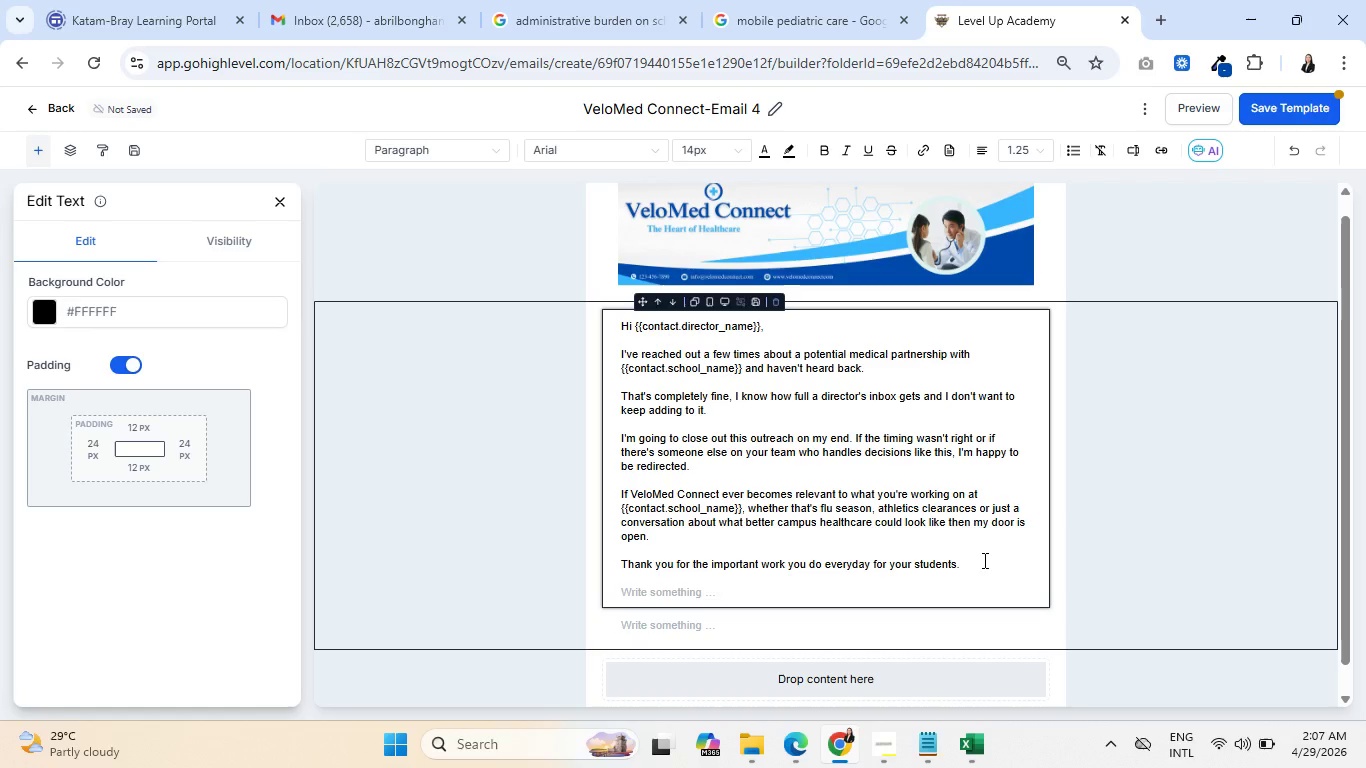 
type(W)
key(Backspace)
key(Backspace)
key(Backspace)
type( Wishing )
 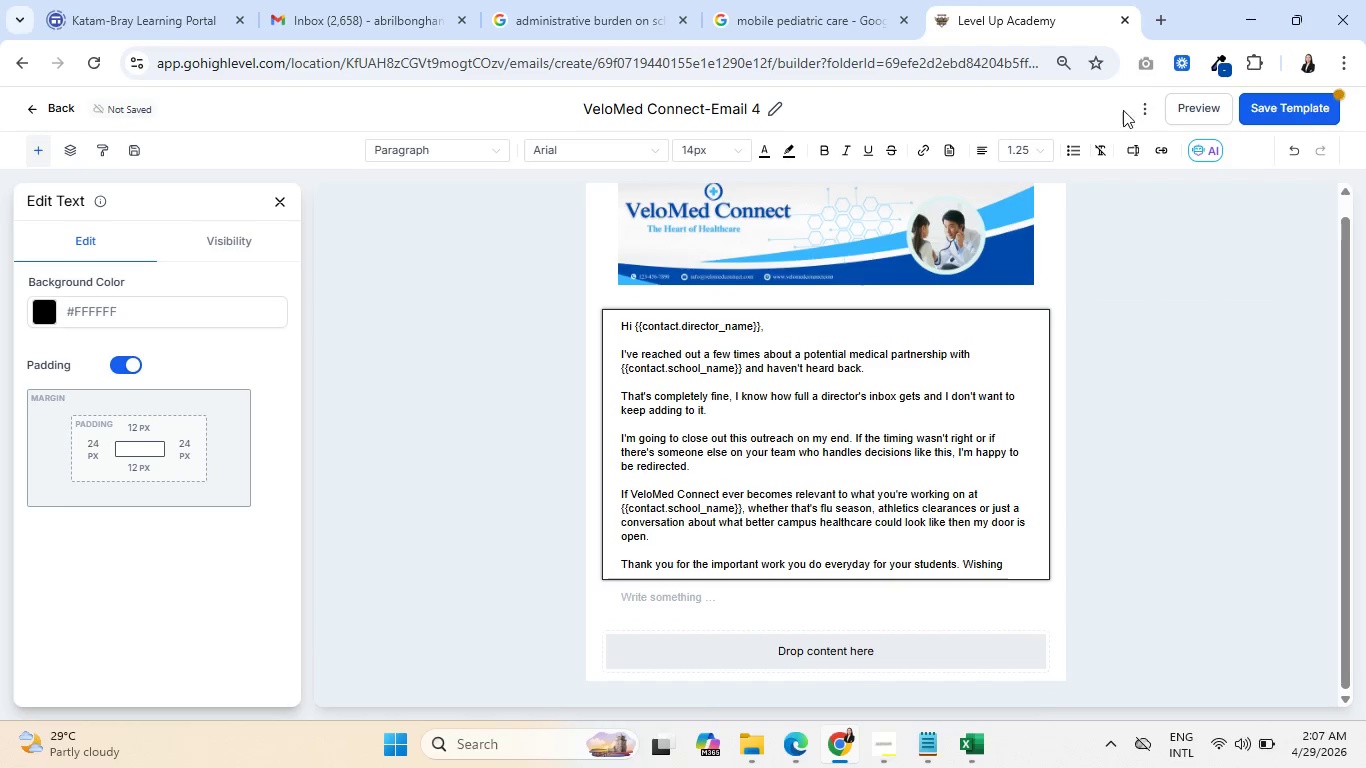 
double_click([1136, 152])
 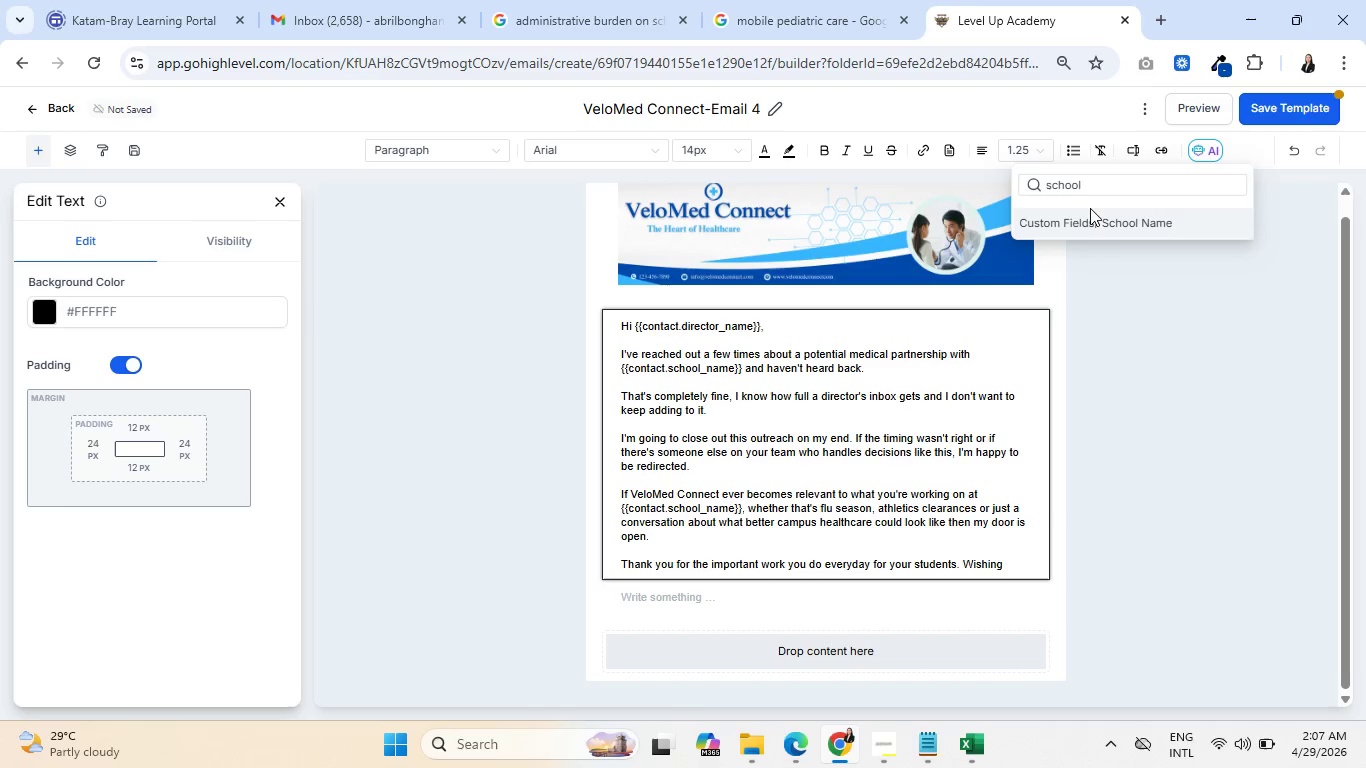 
left_click([1092, 223])
 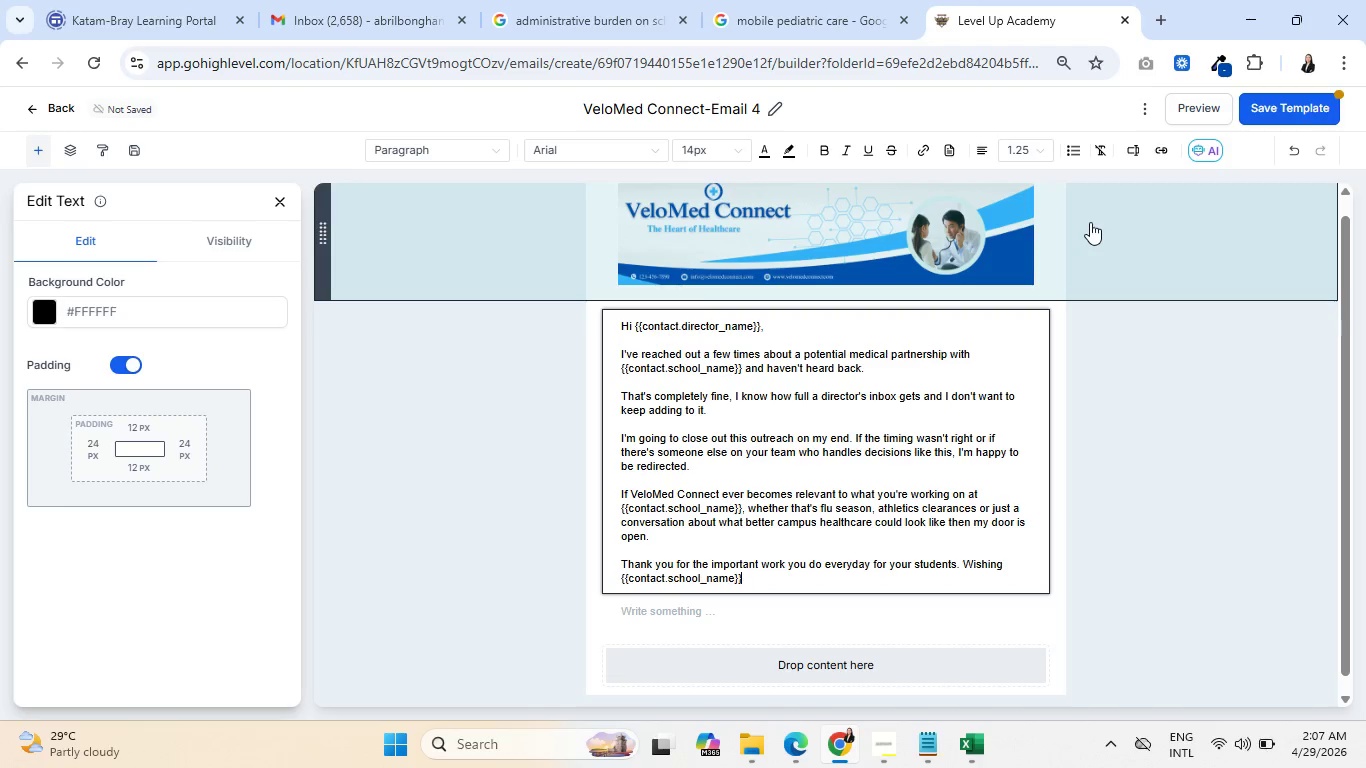 
type( a healthy and productive school year.)
 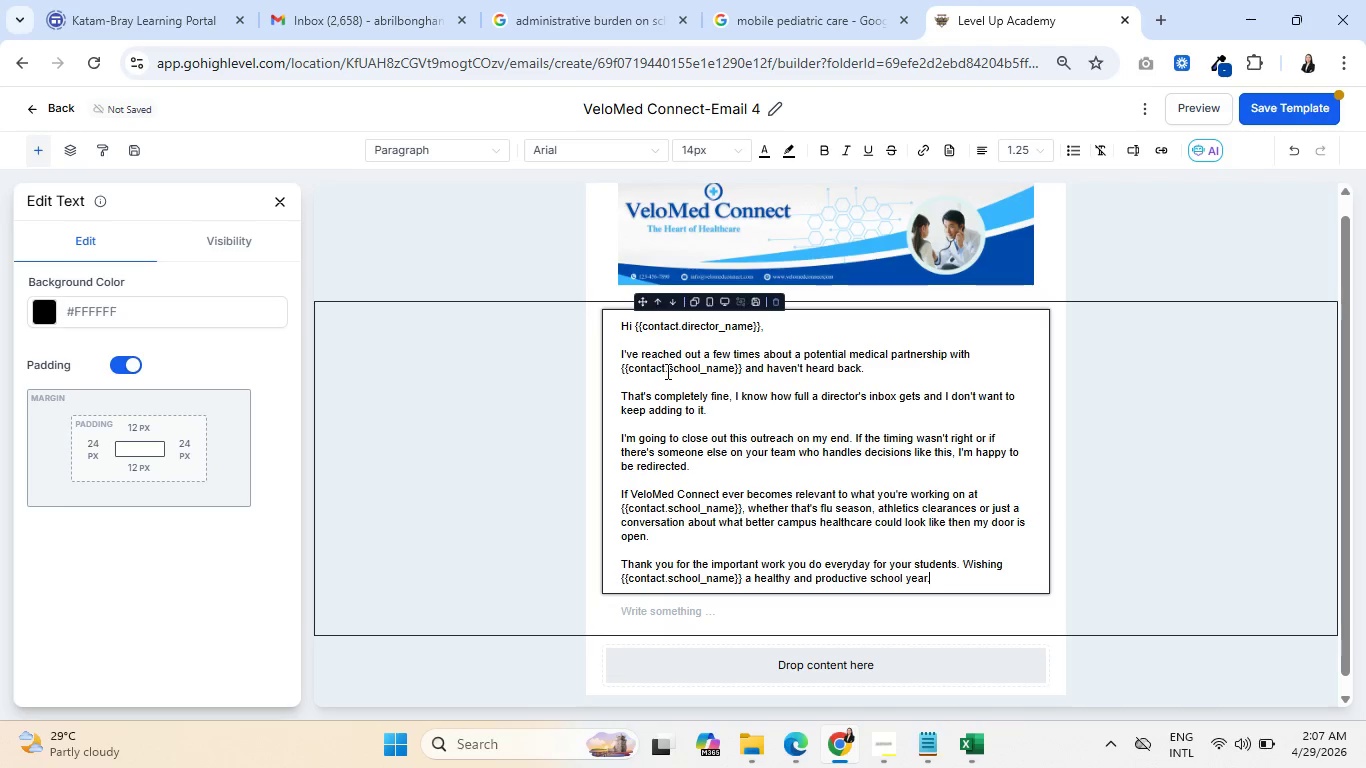 
wait(6.11)
 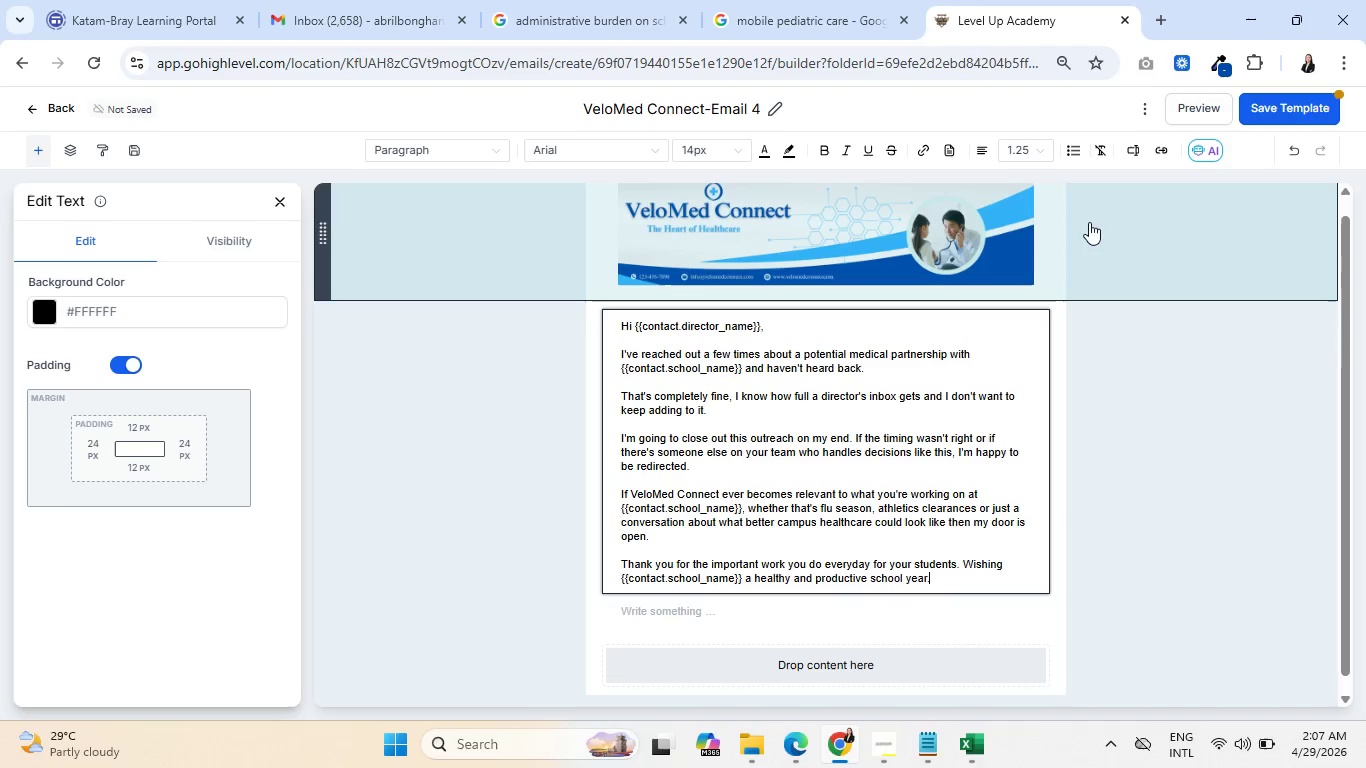 
left_click_drag(start_coordinate=[743, 371], to_coordinate=[620, 364])
 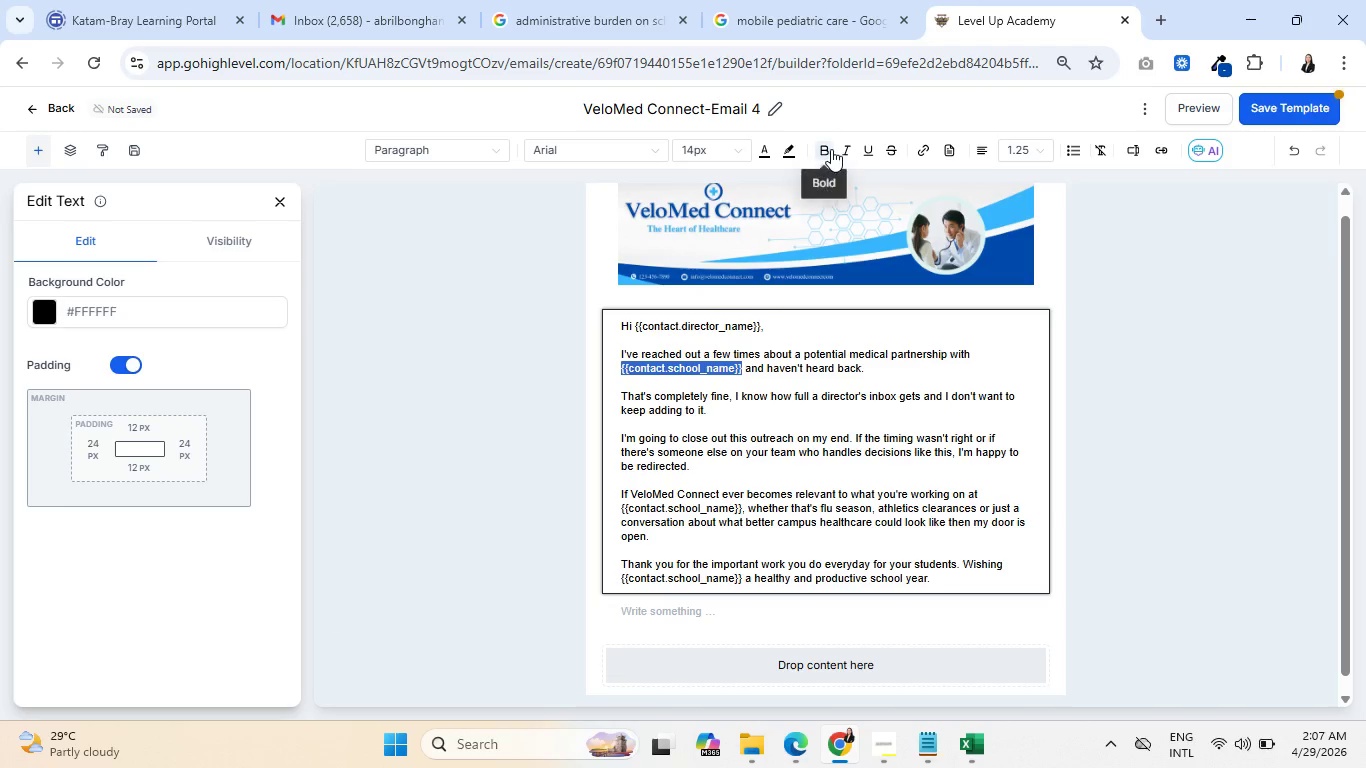 
left_click([831, 149])
 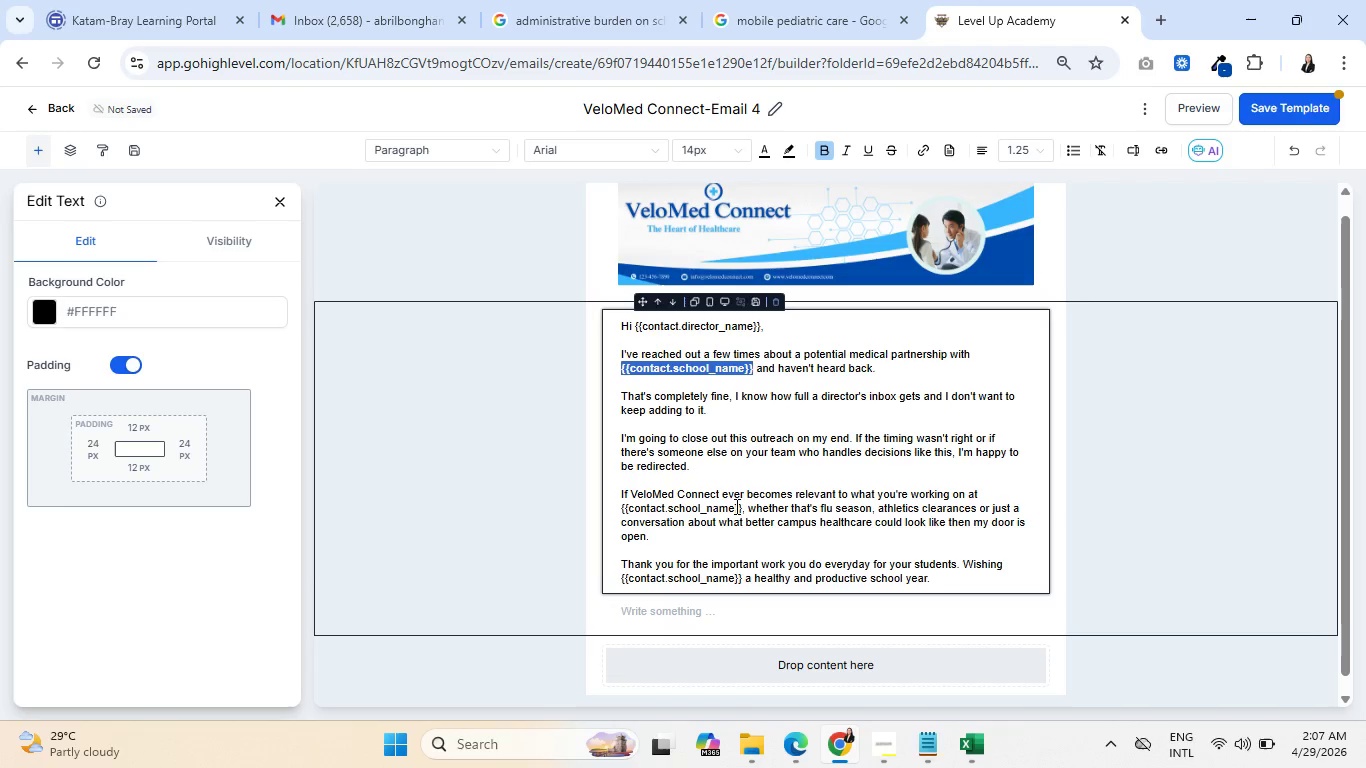 
wait(6.09)
 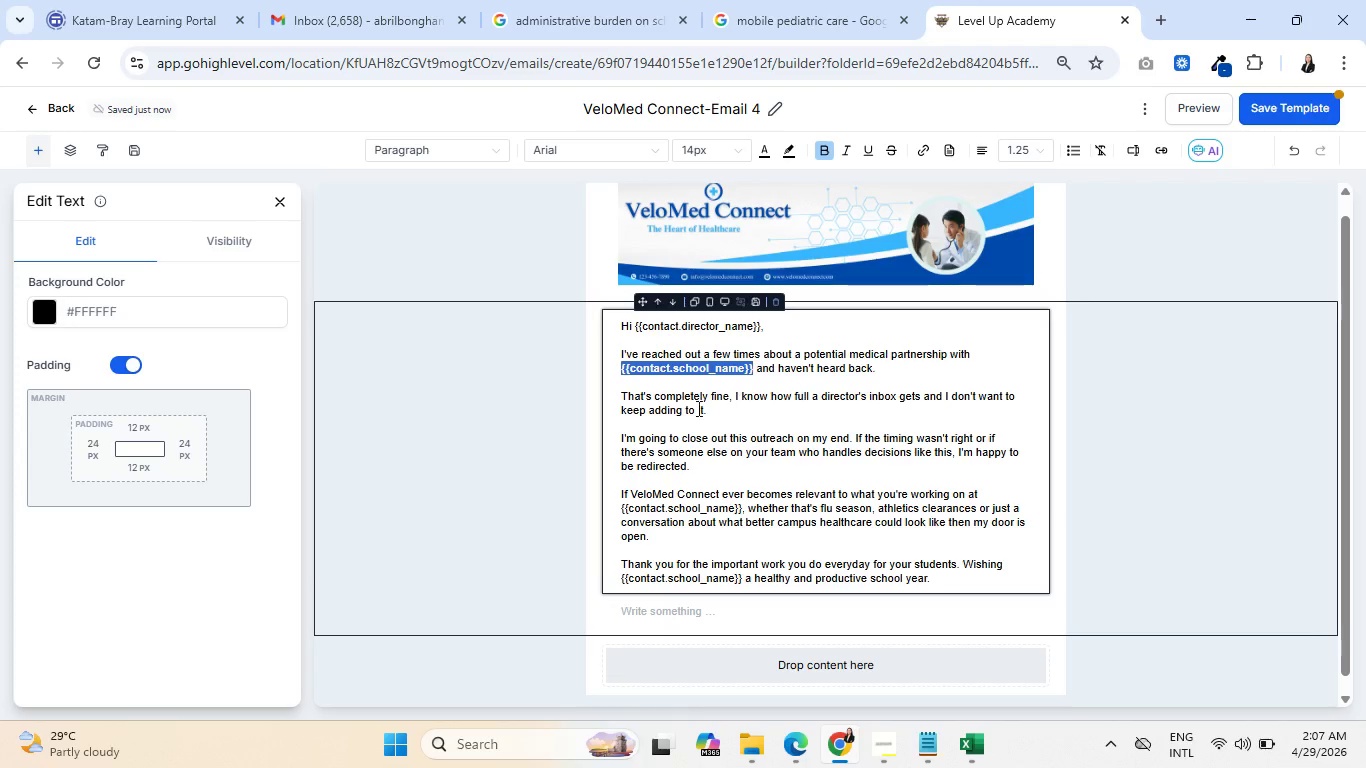 
left_click_drag(start_coordinate=[741, 510], to_coordinate=[621, 504])
 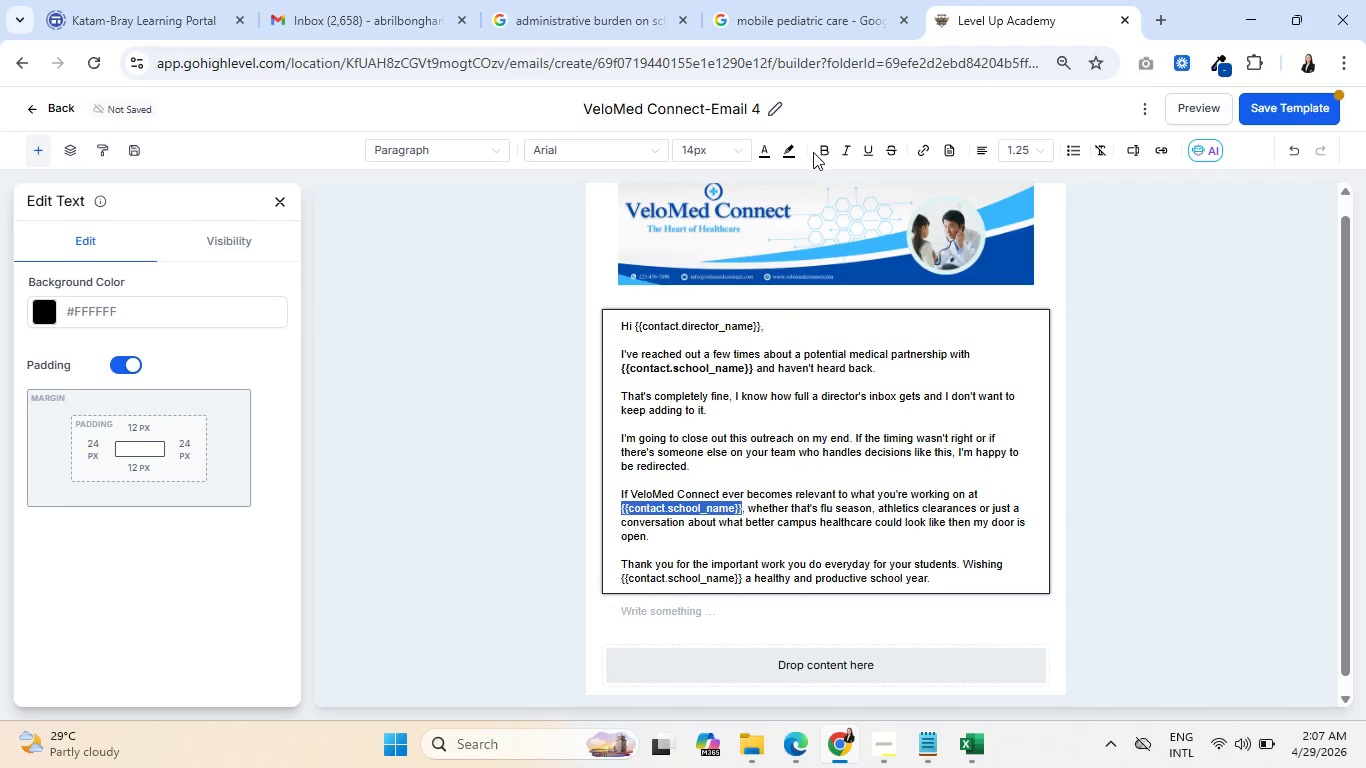 
left_click([819, 153])
 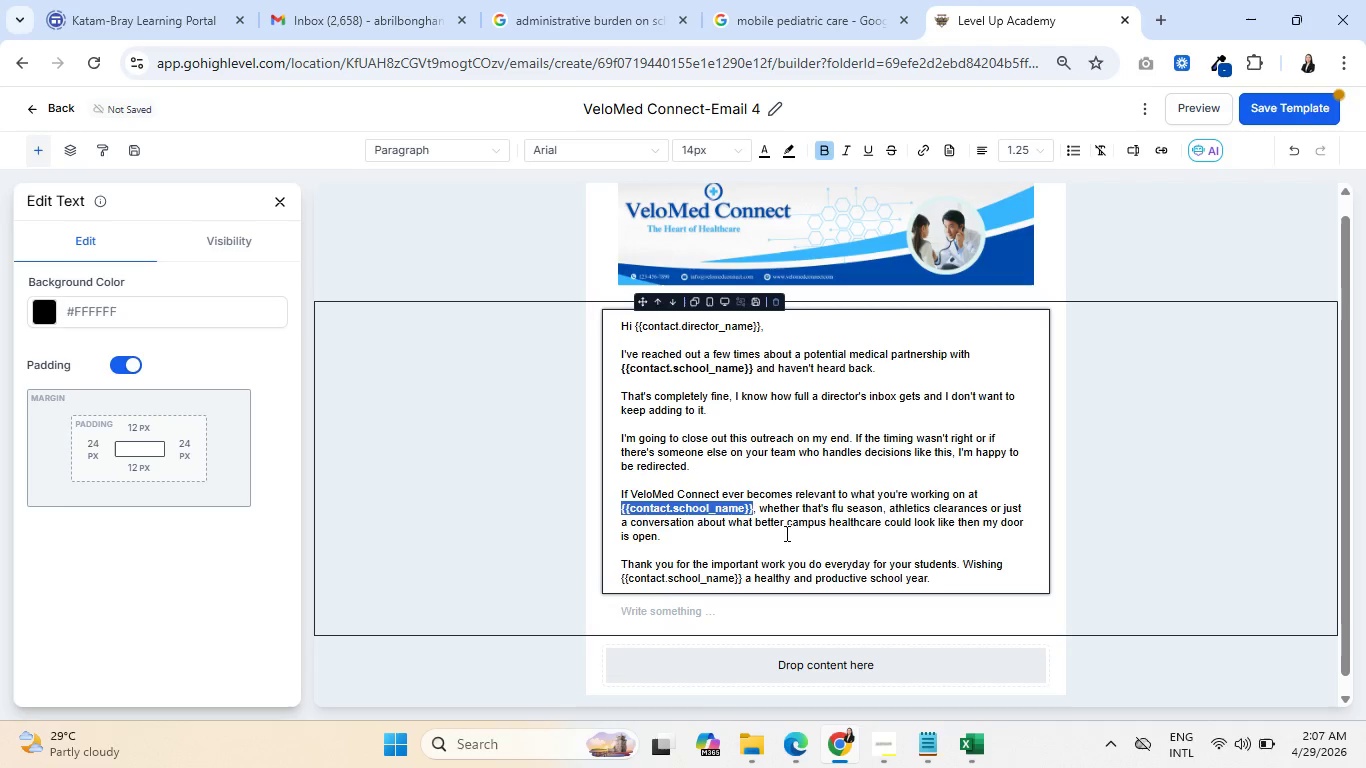 
left_click([797, 528])
 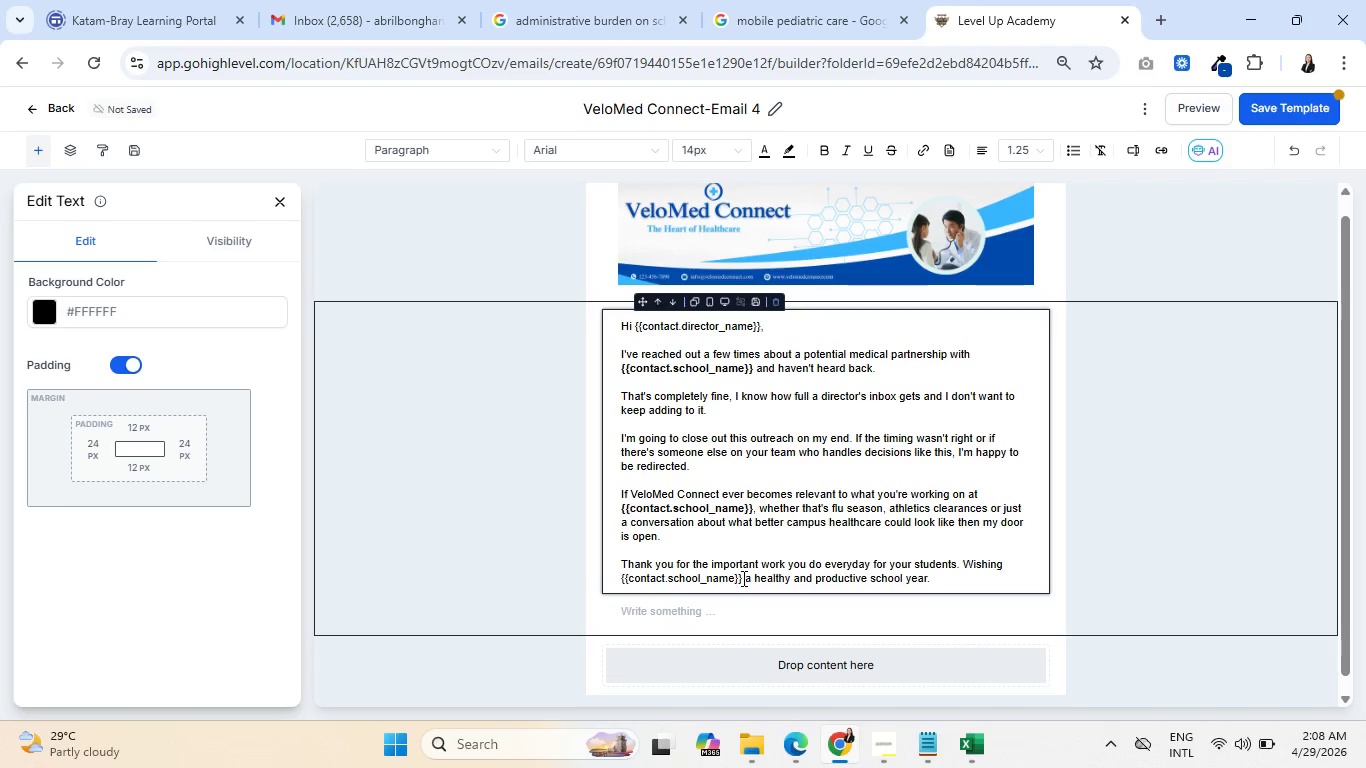 
left_click_drag(start_coordinate=[742, 578], to_coordinate=[622, 574])
 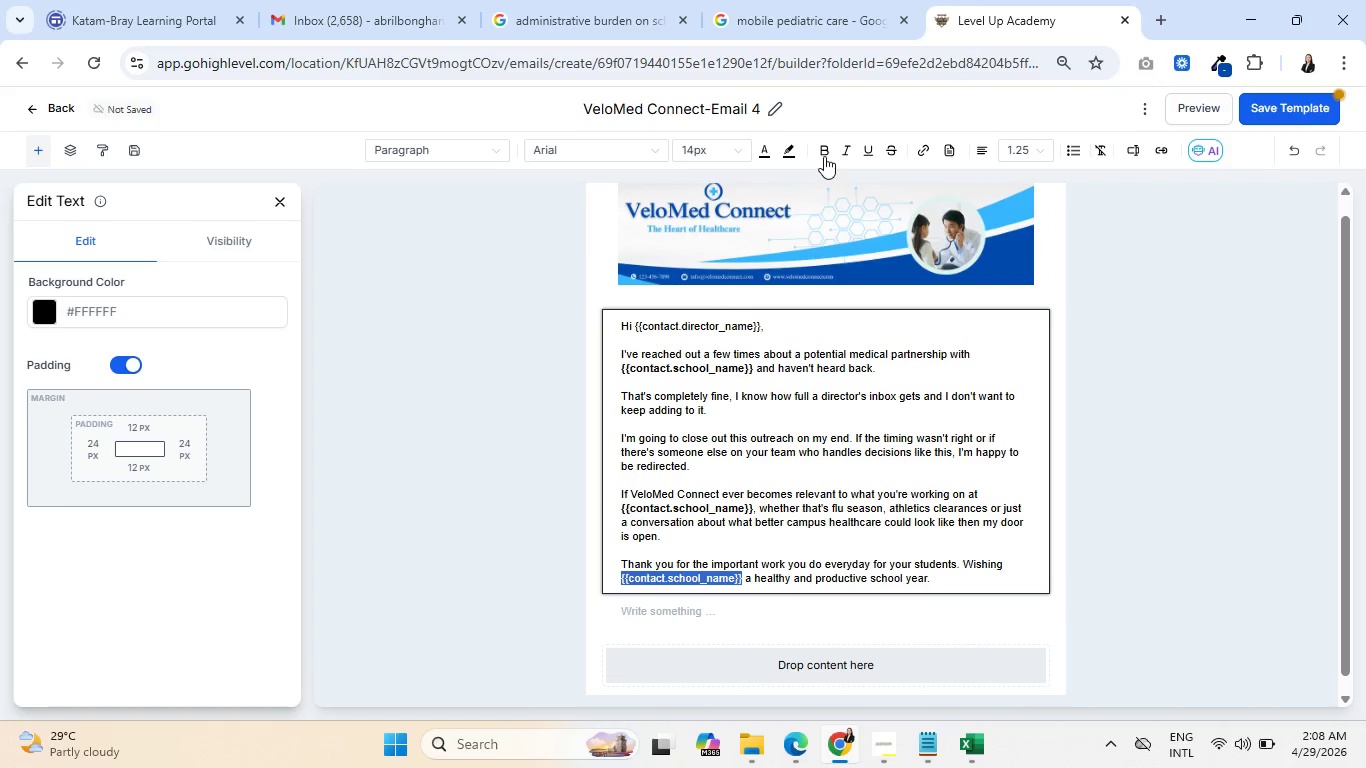 
left_click([825, 151])
 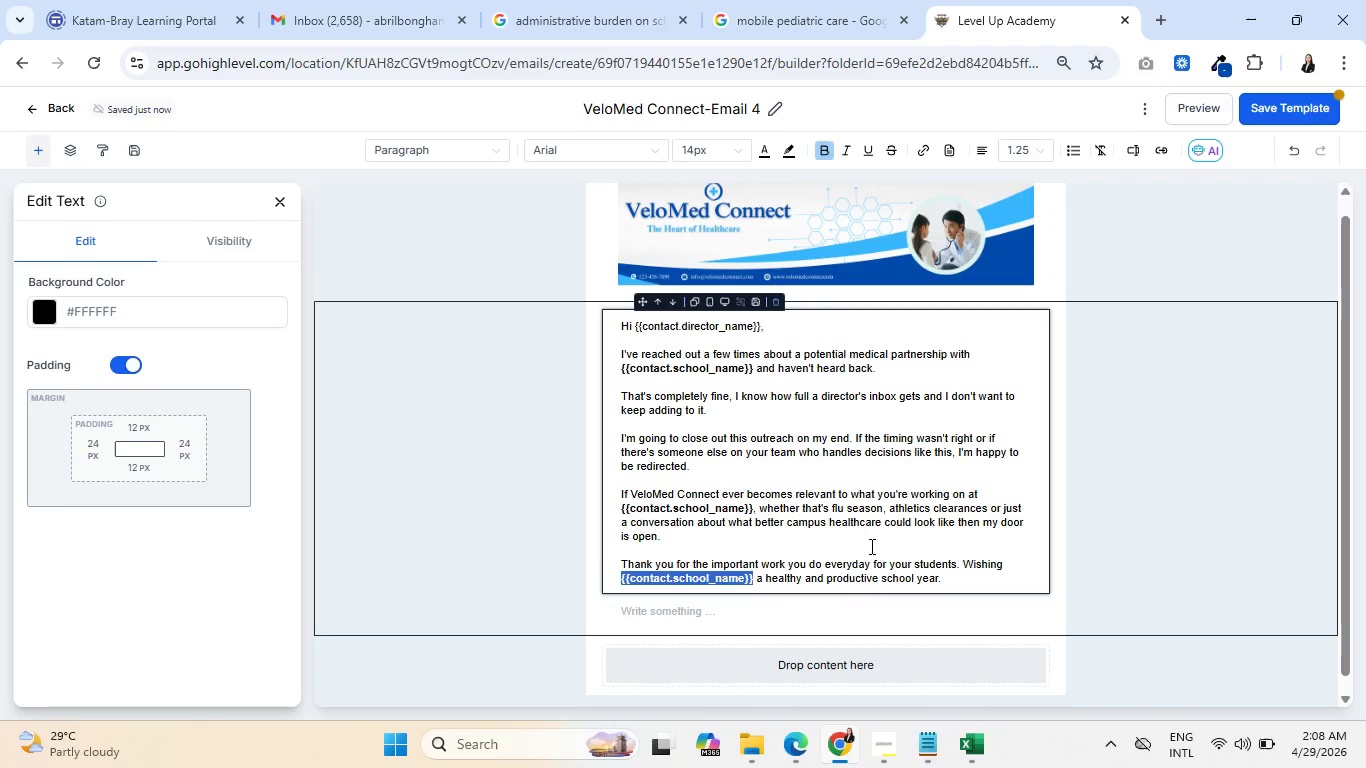 
left_click([878, 540])
 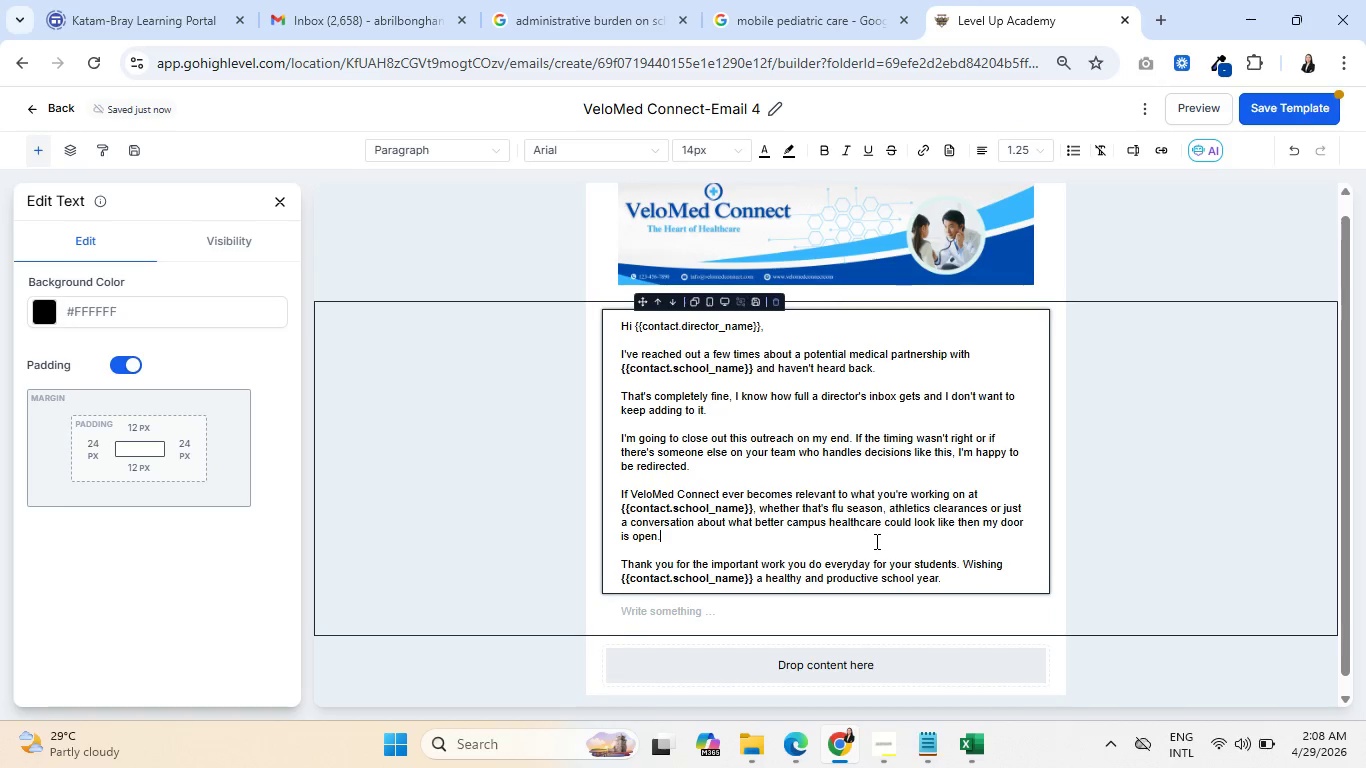 
scroll: coordinate [875, 541], scroll_direction: down, amount: 1.0
 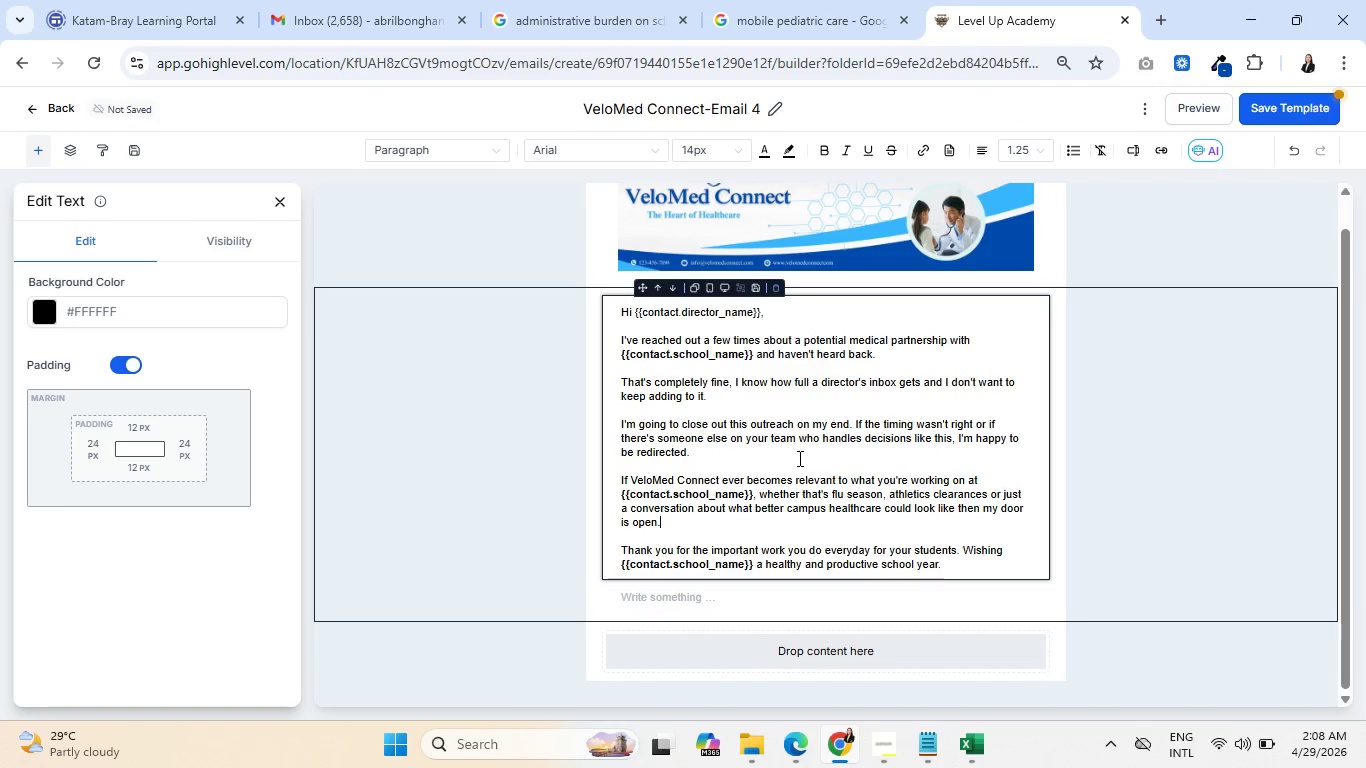 
left_click([1263, 113])
 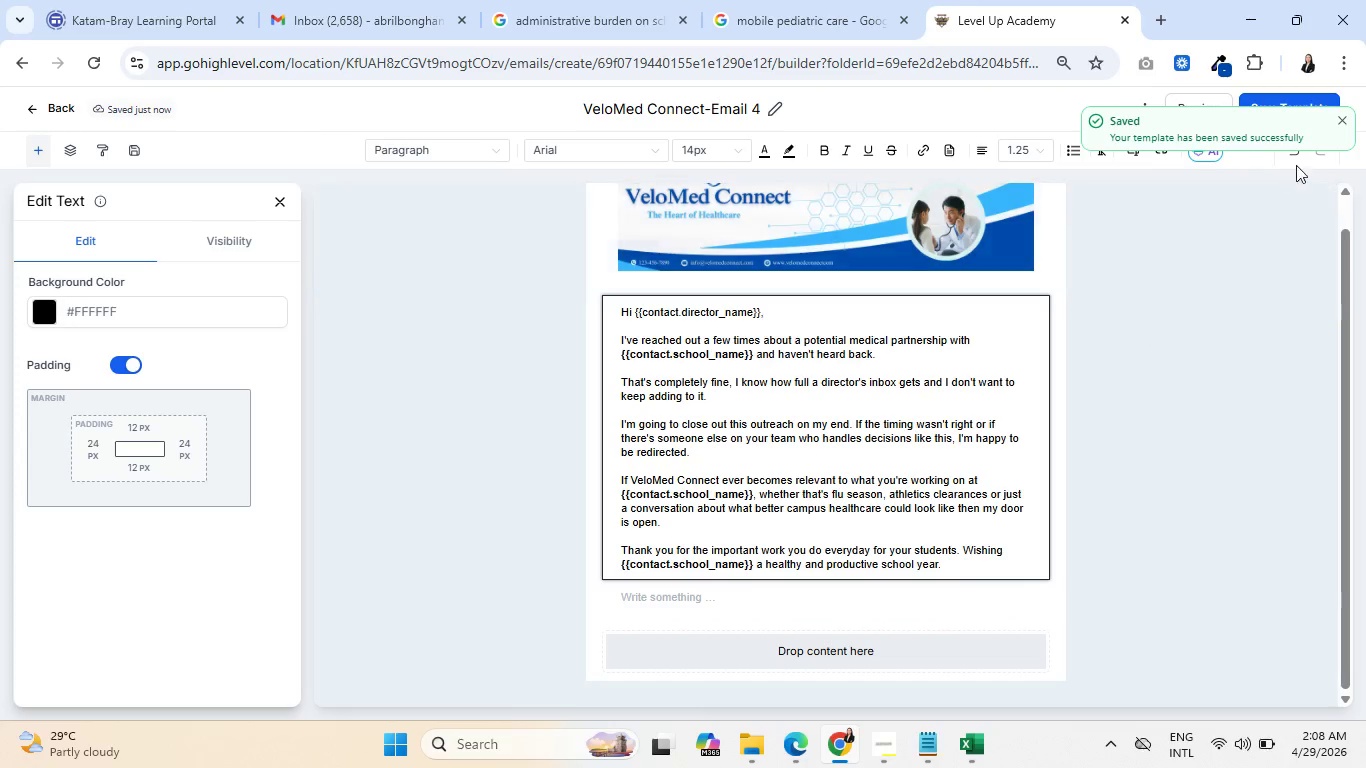 
left_click([1344, 117])
 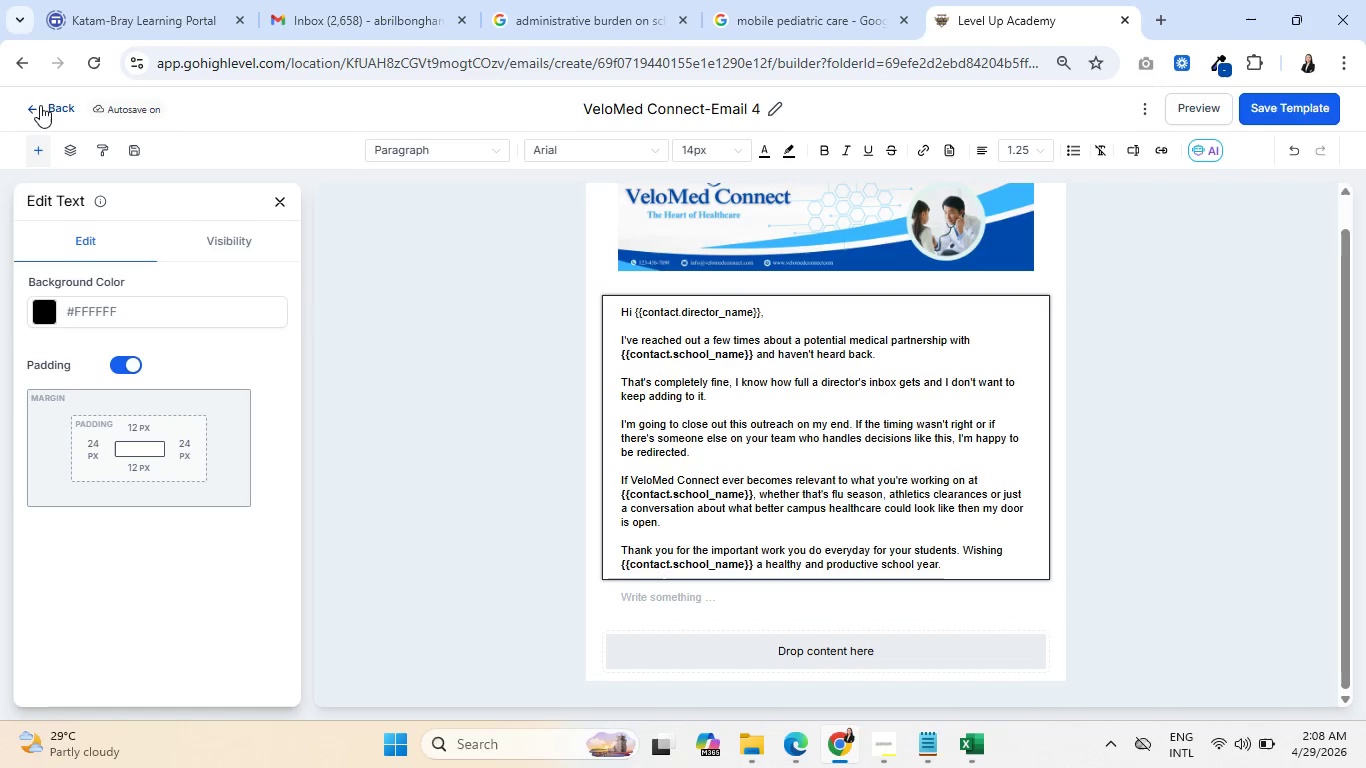 
left_click([58, 104])
 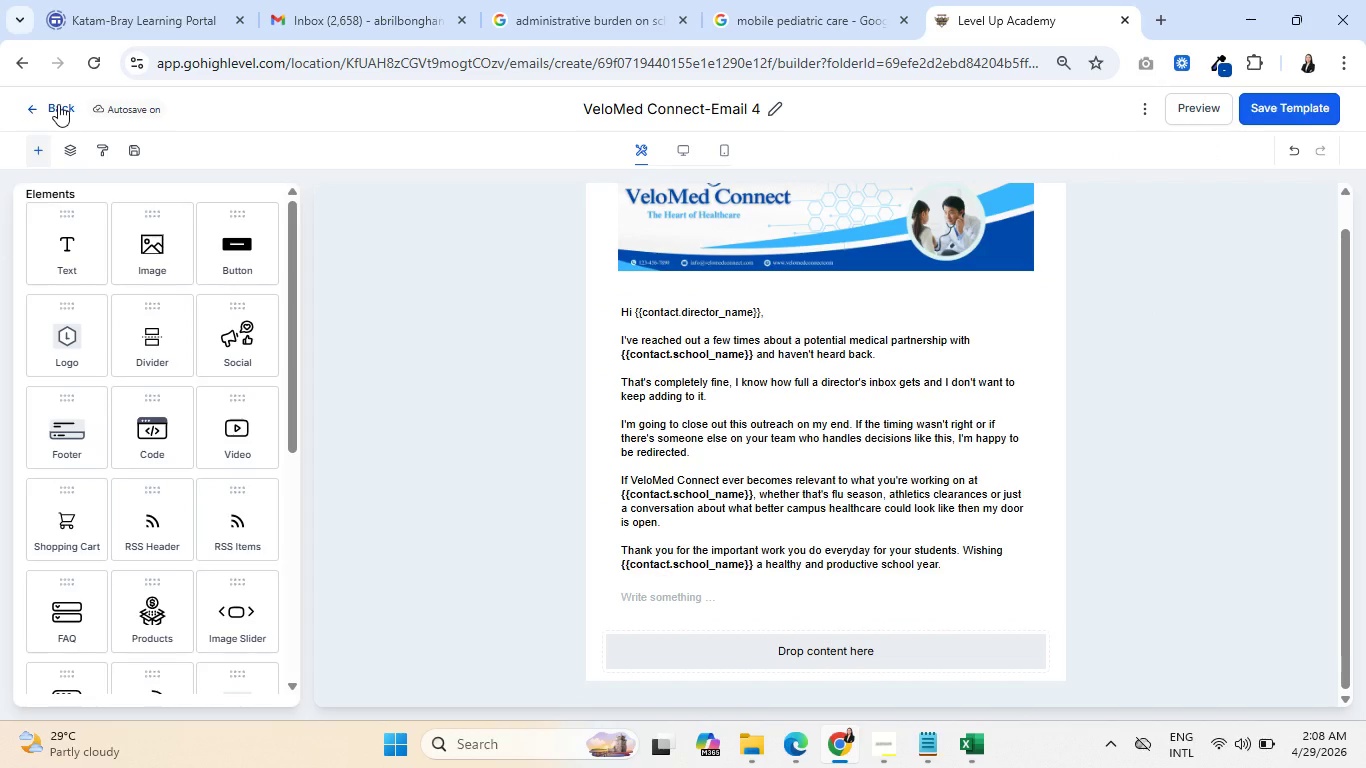 
left_click([58, 104])
 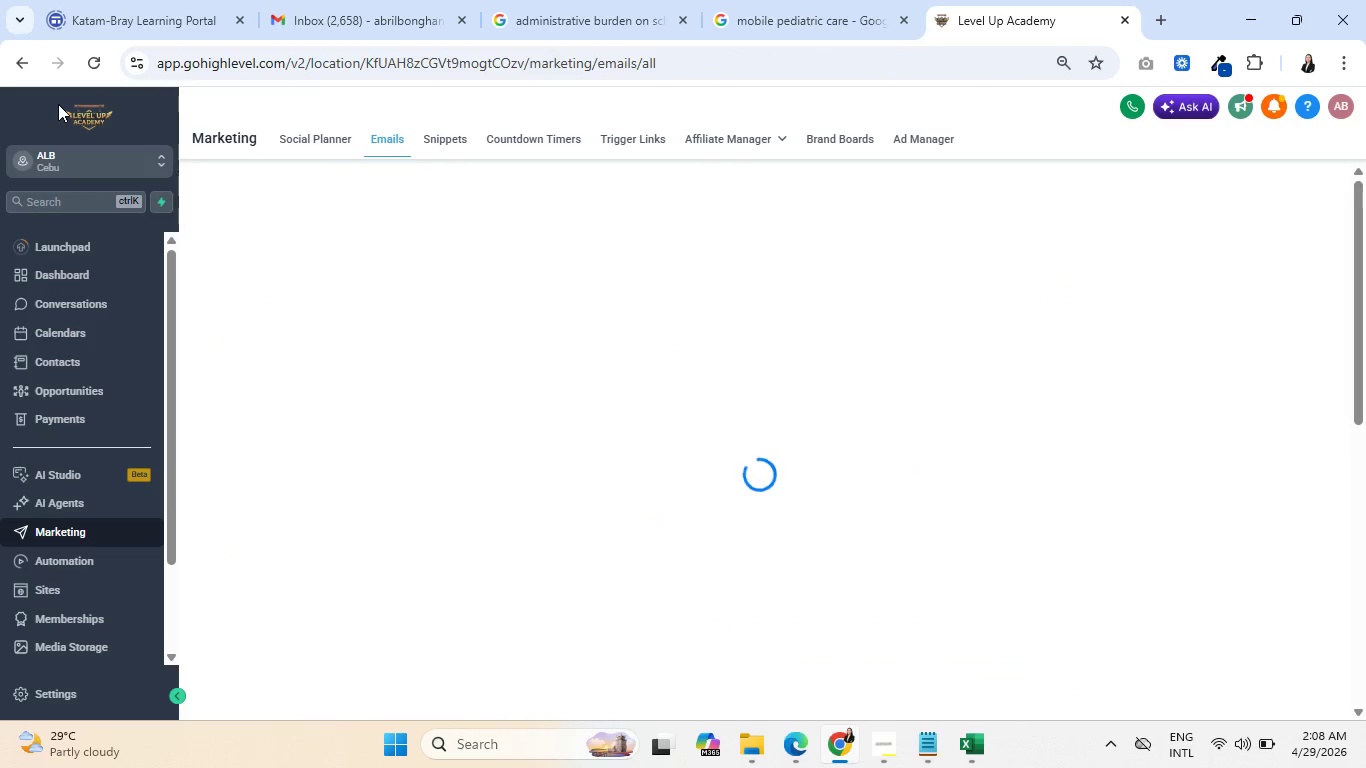 
wait(8.28)
 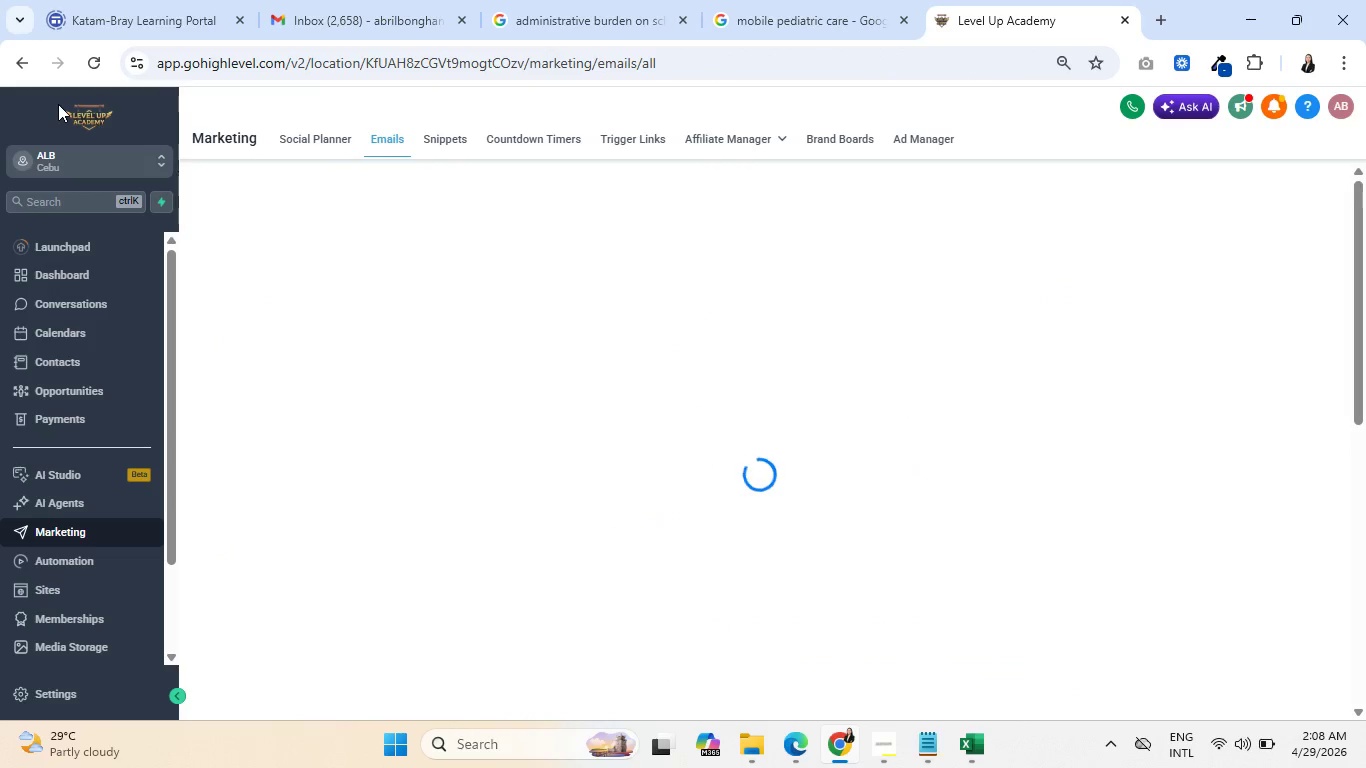 
left_click([423, 612])
 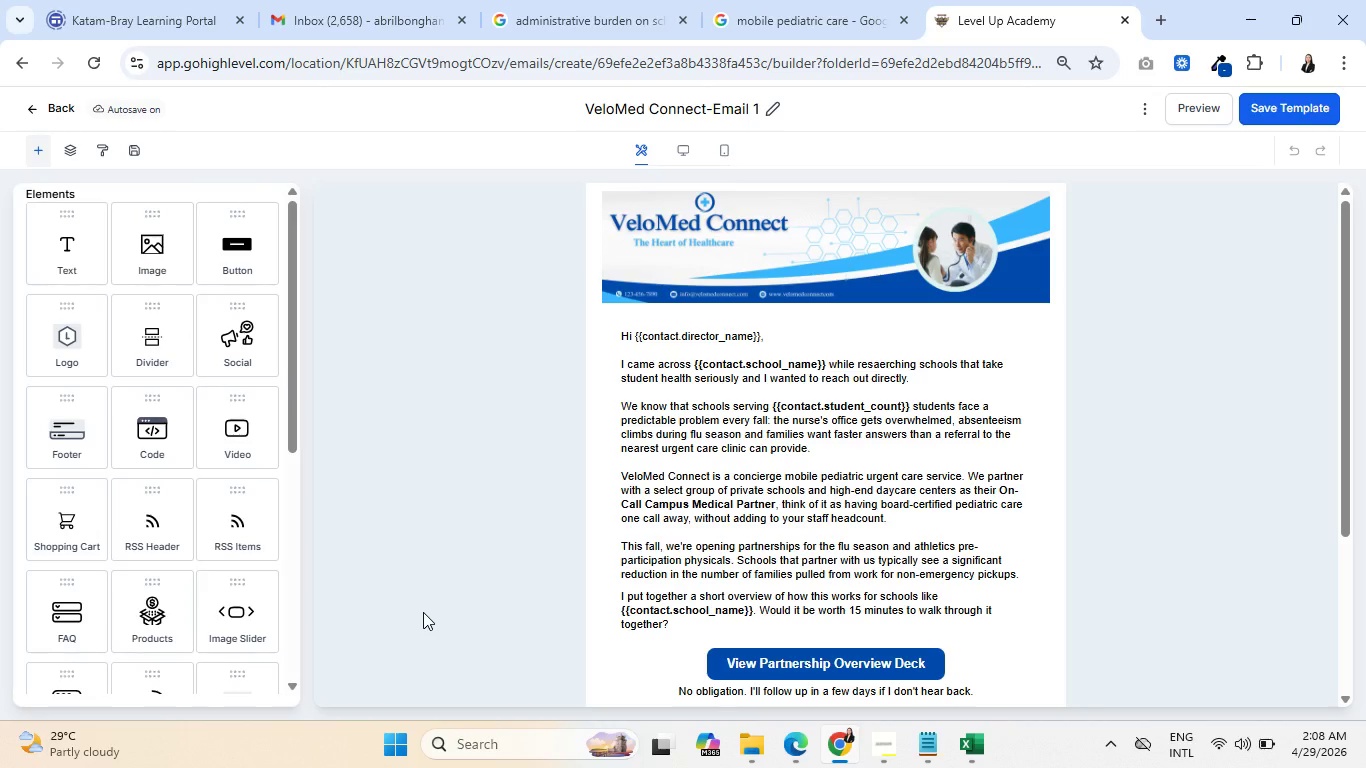 
wait(10.49)
 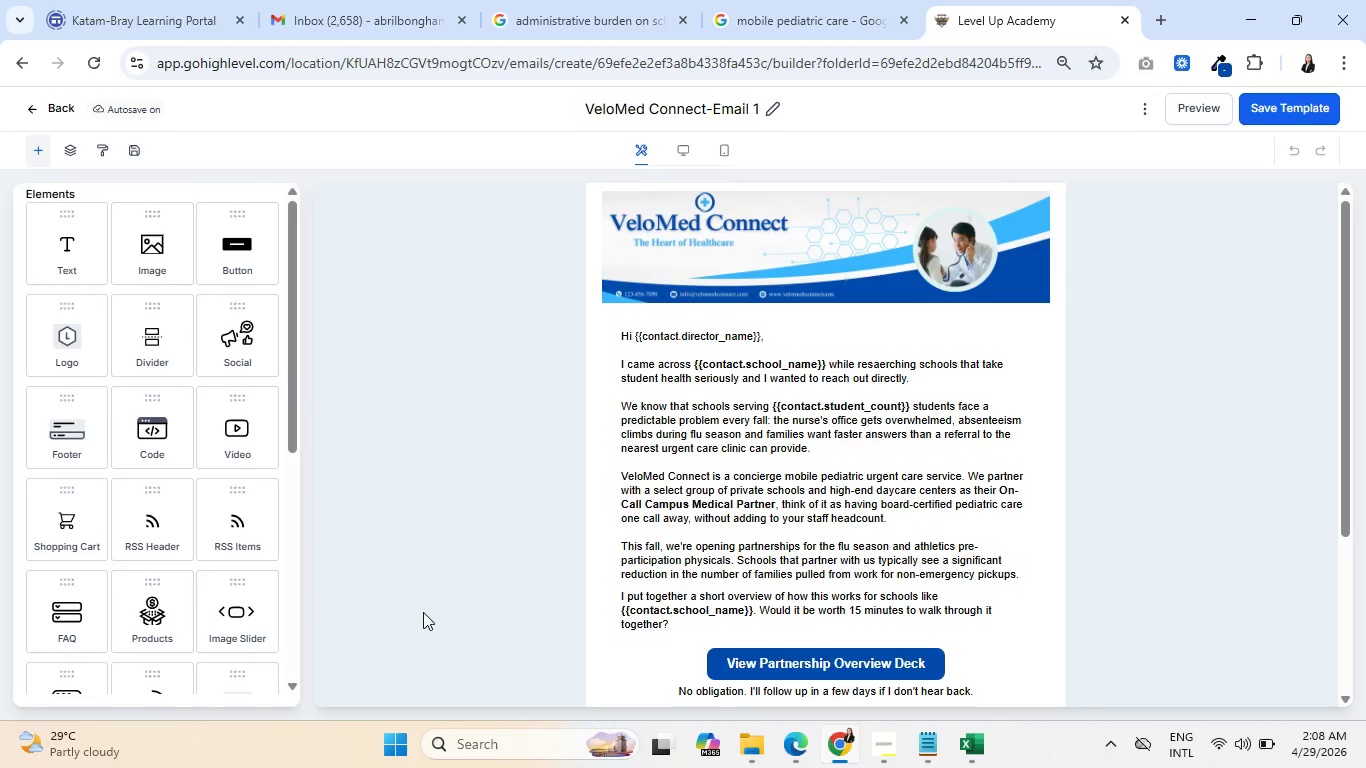 
scroll: coordinate [925, 553], scroll_direction: down, amount: 5.0
 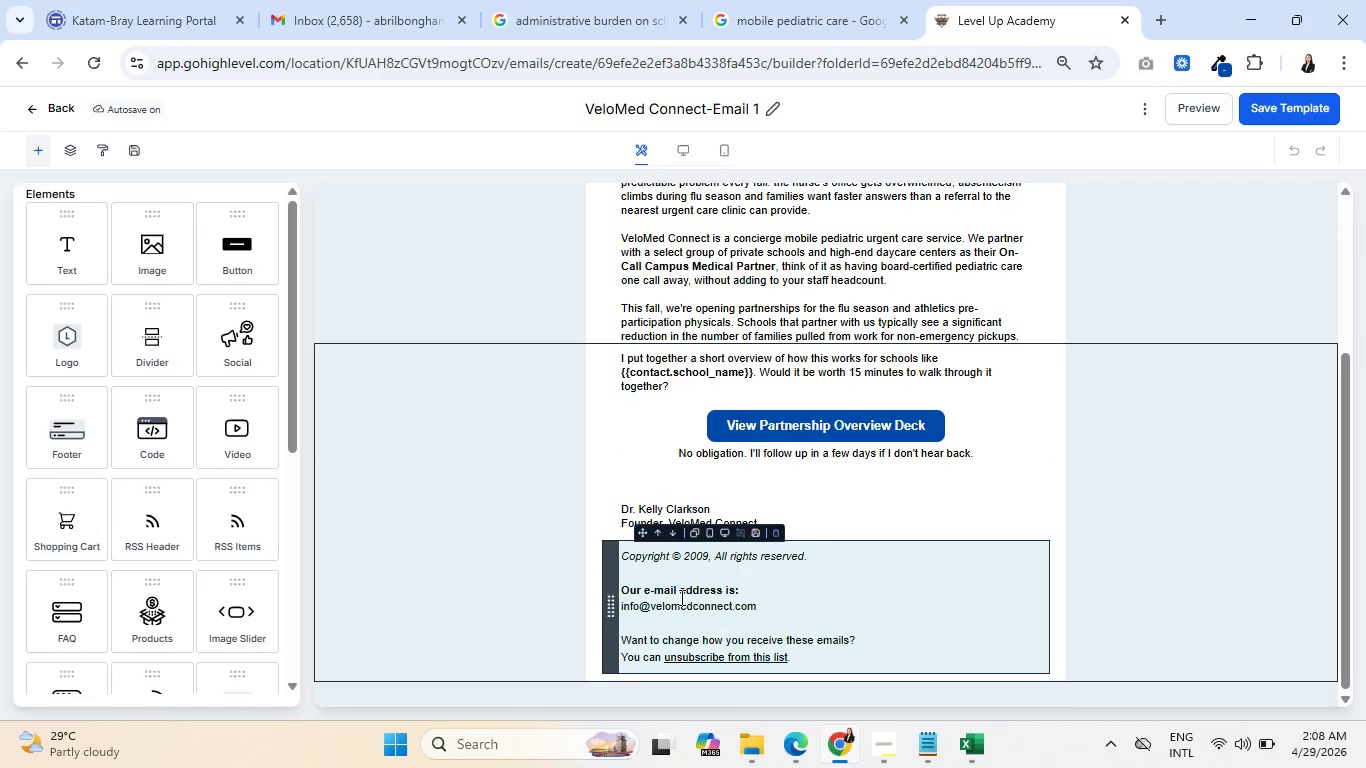 
left_click([680, 597])
 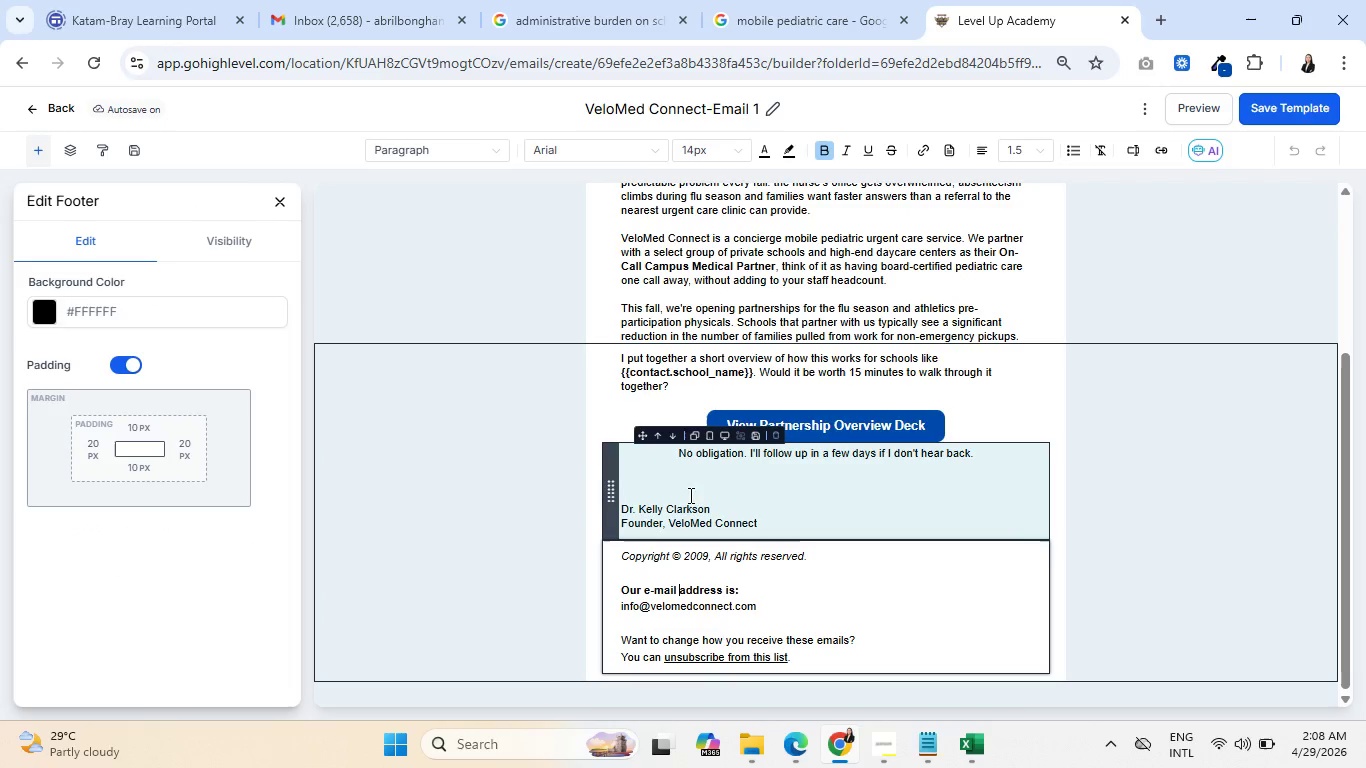 
left_click([685, 513])
 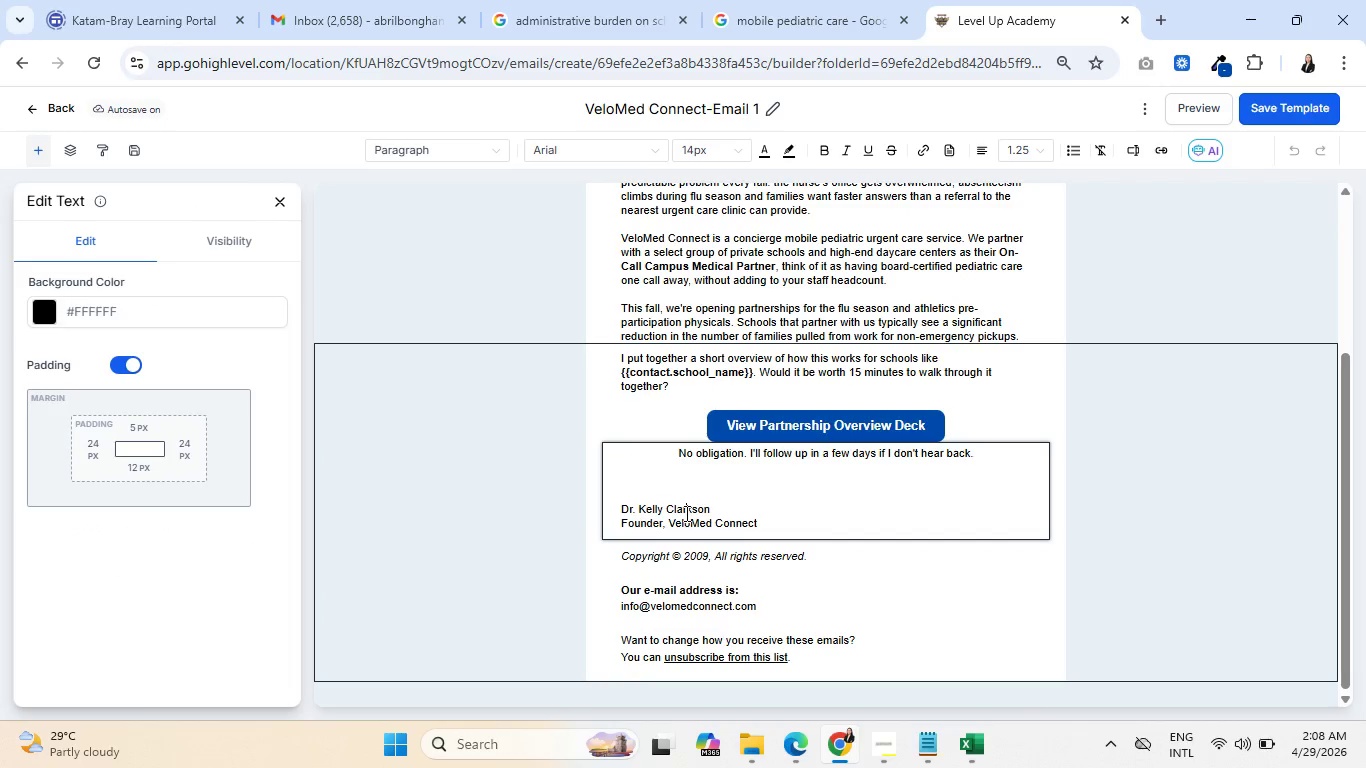 
key(Control+A)
 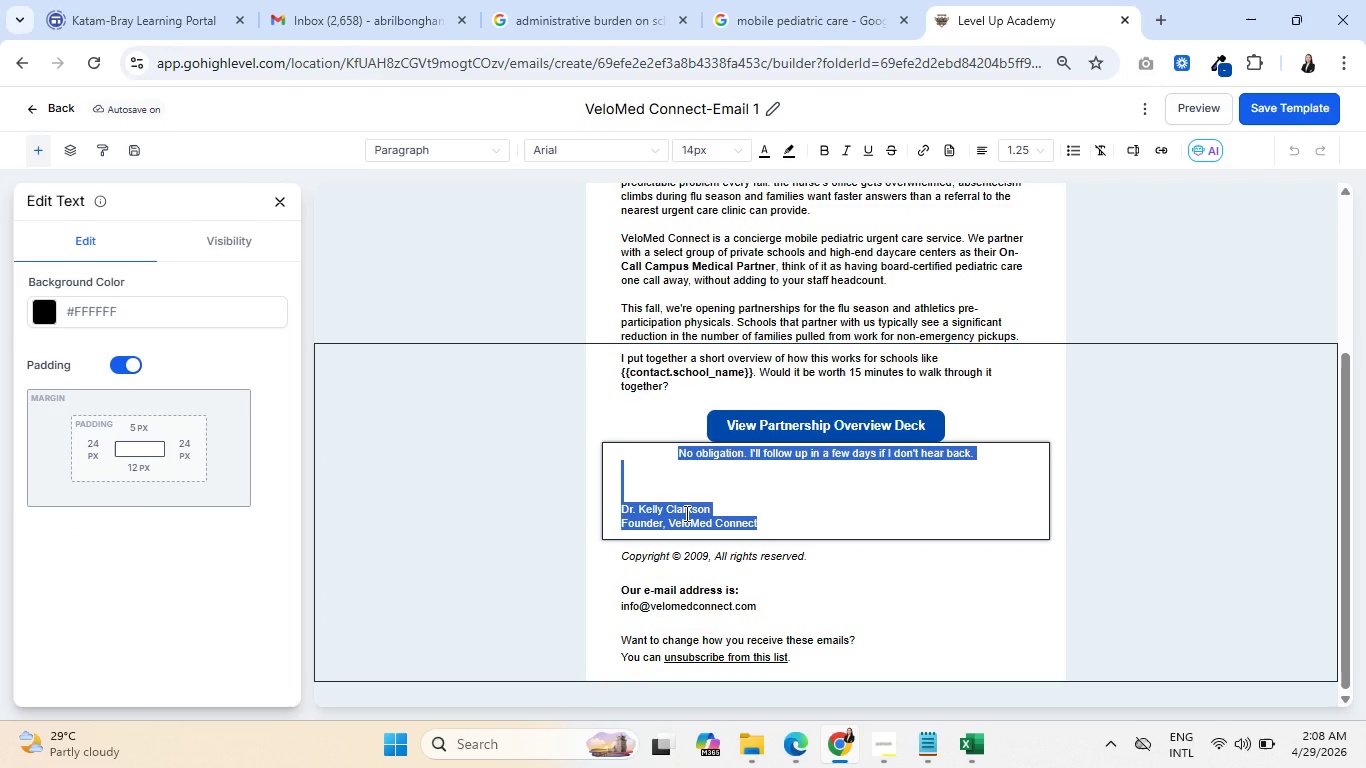 
hold_key(key=ControlLeft, duration=0.42)
 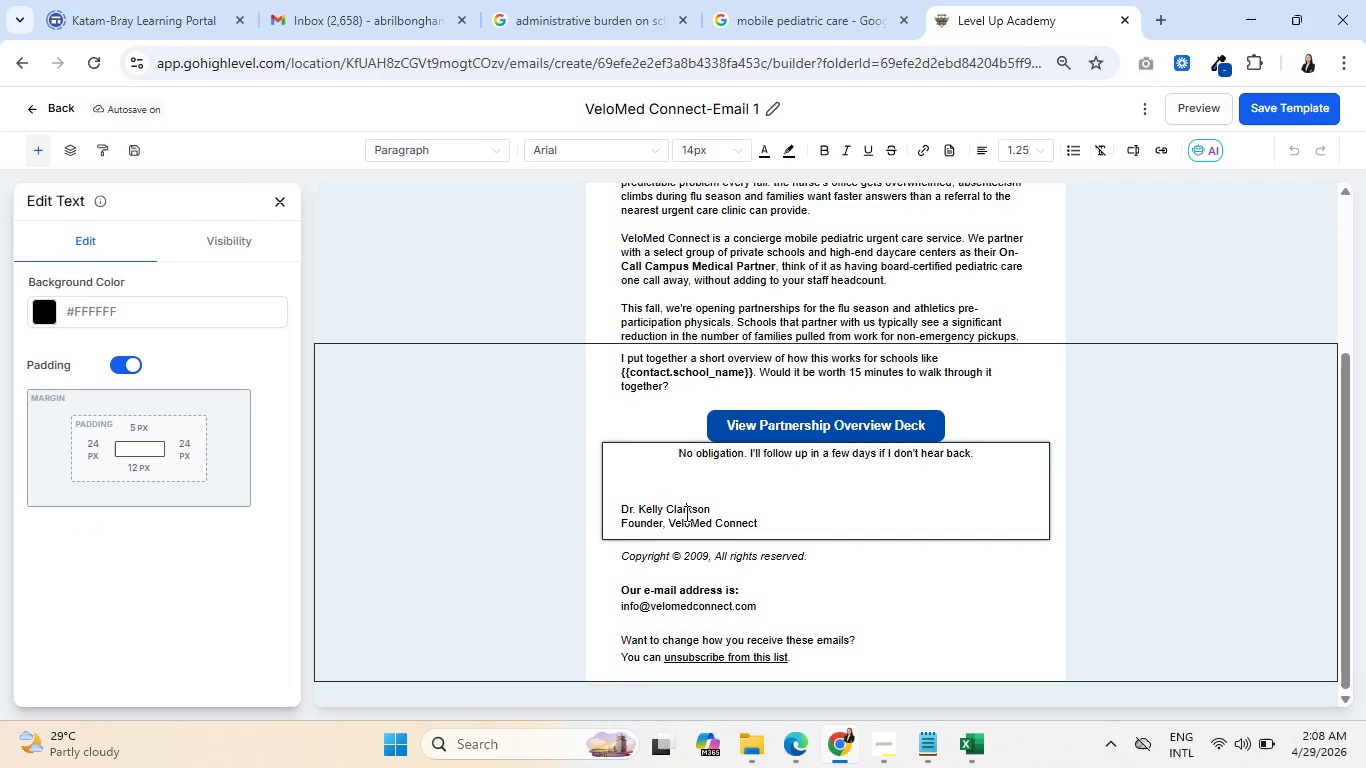 
left_click([685, 513])
 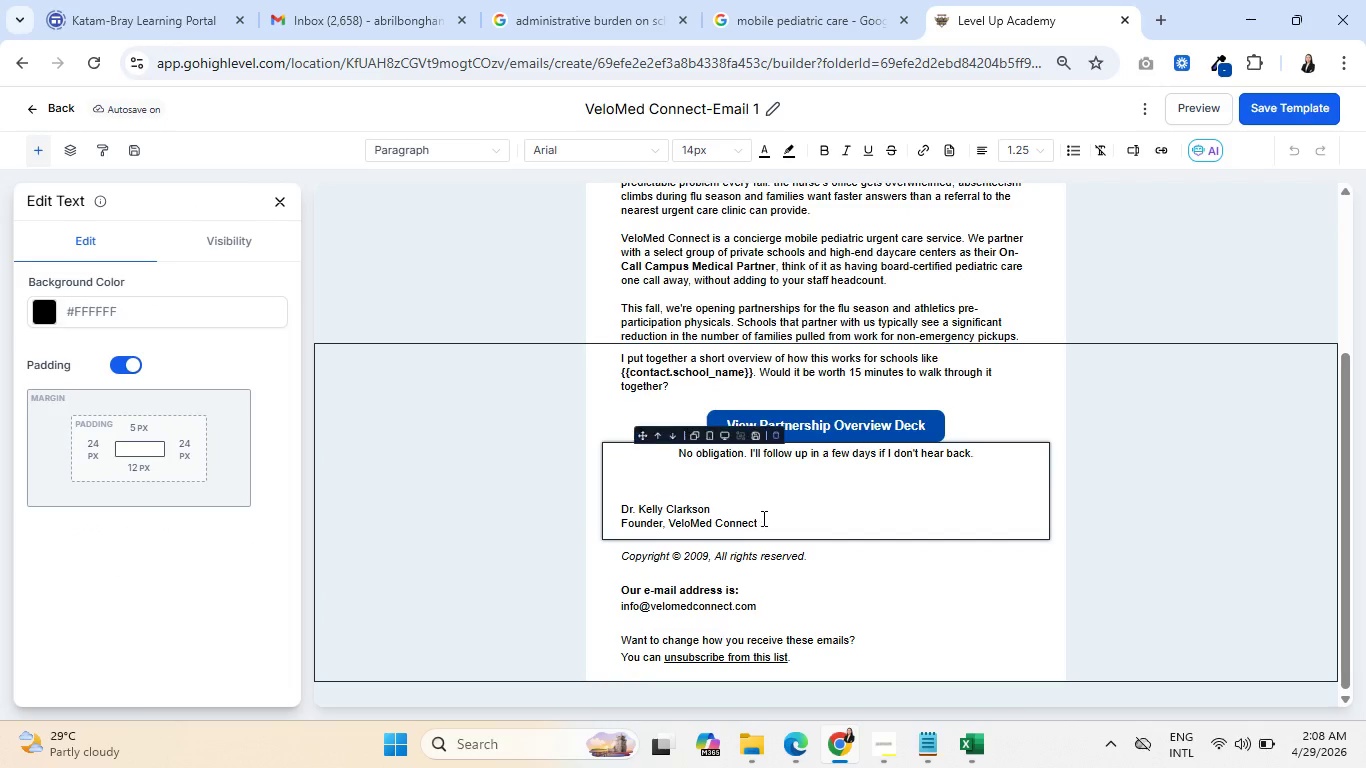 
left_click_drag(start_coordinate=[763, 518], to_coordinate=[611, 505])
 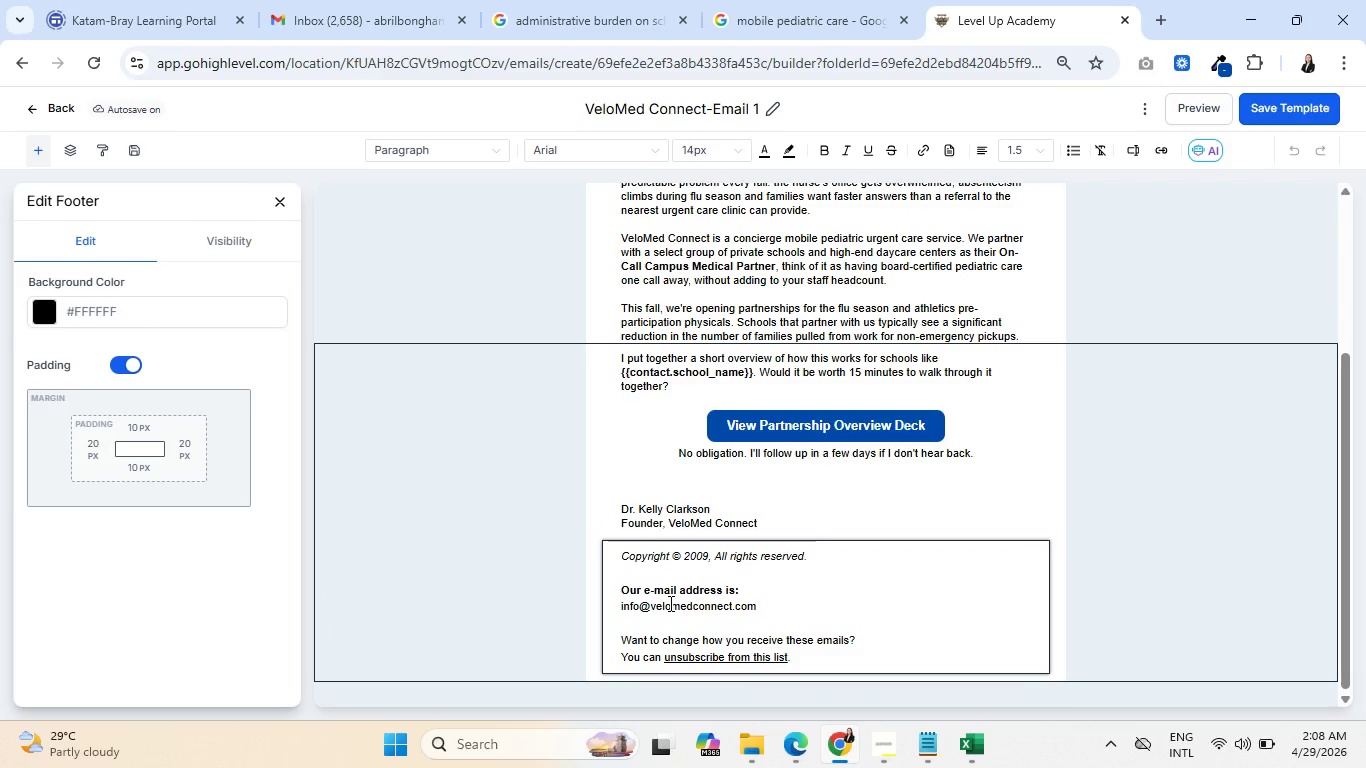 
key(Control+A)
 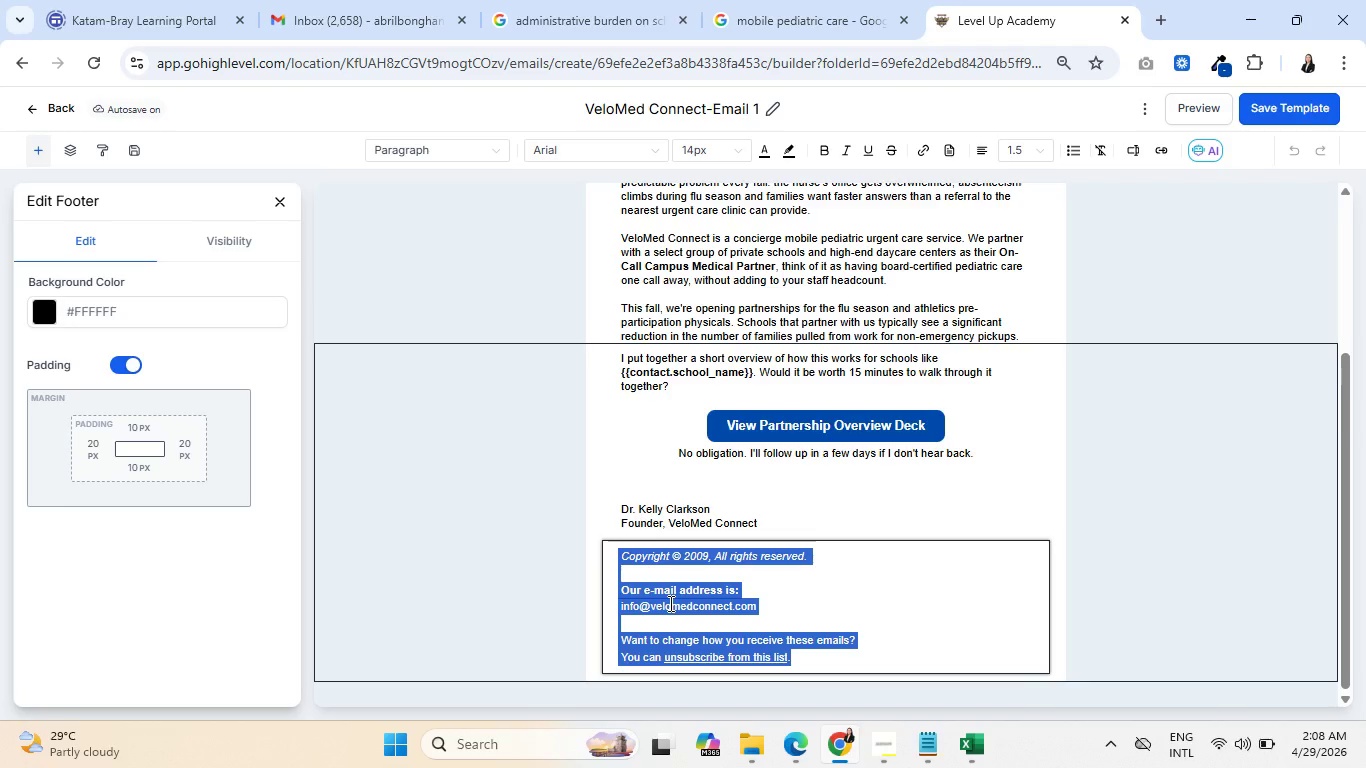 
key(Control+C)
 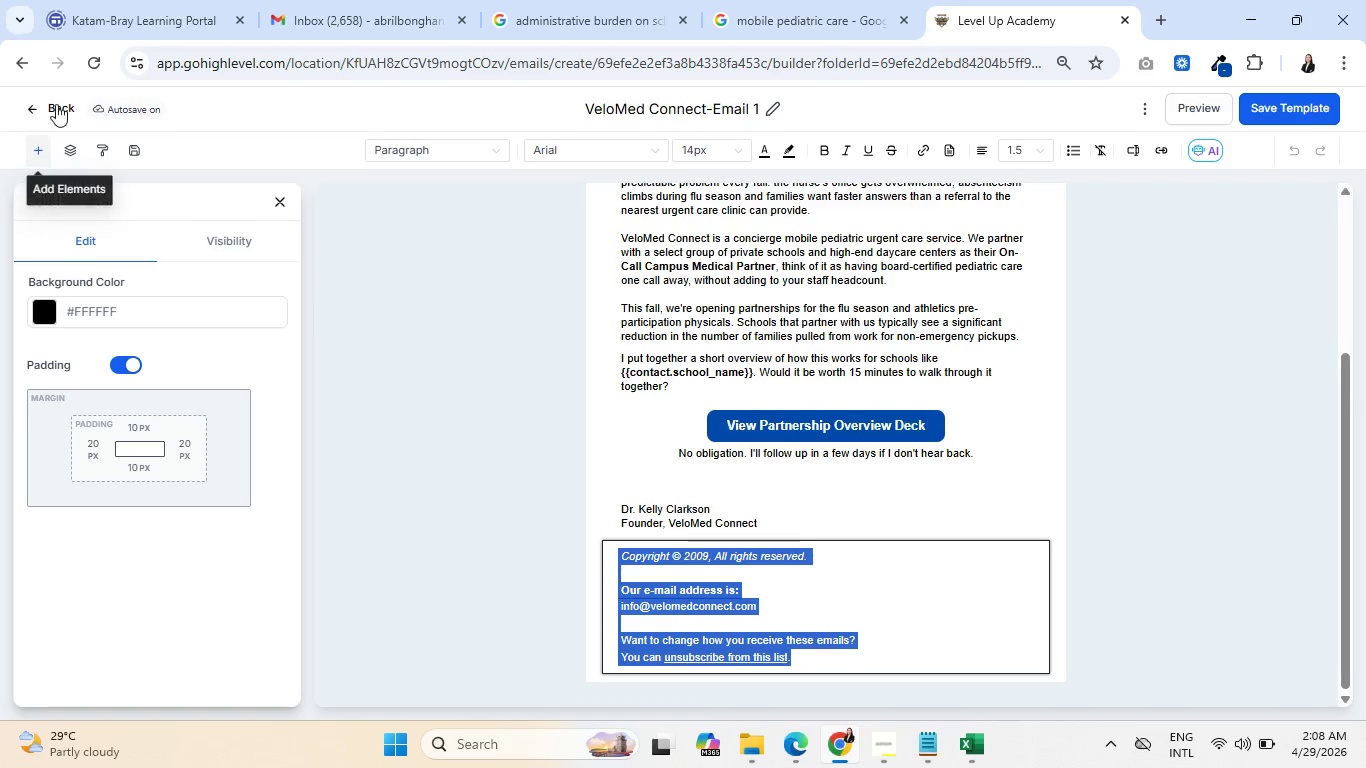 
left_click([56, 99])
 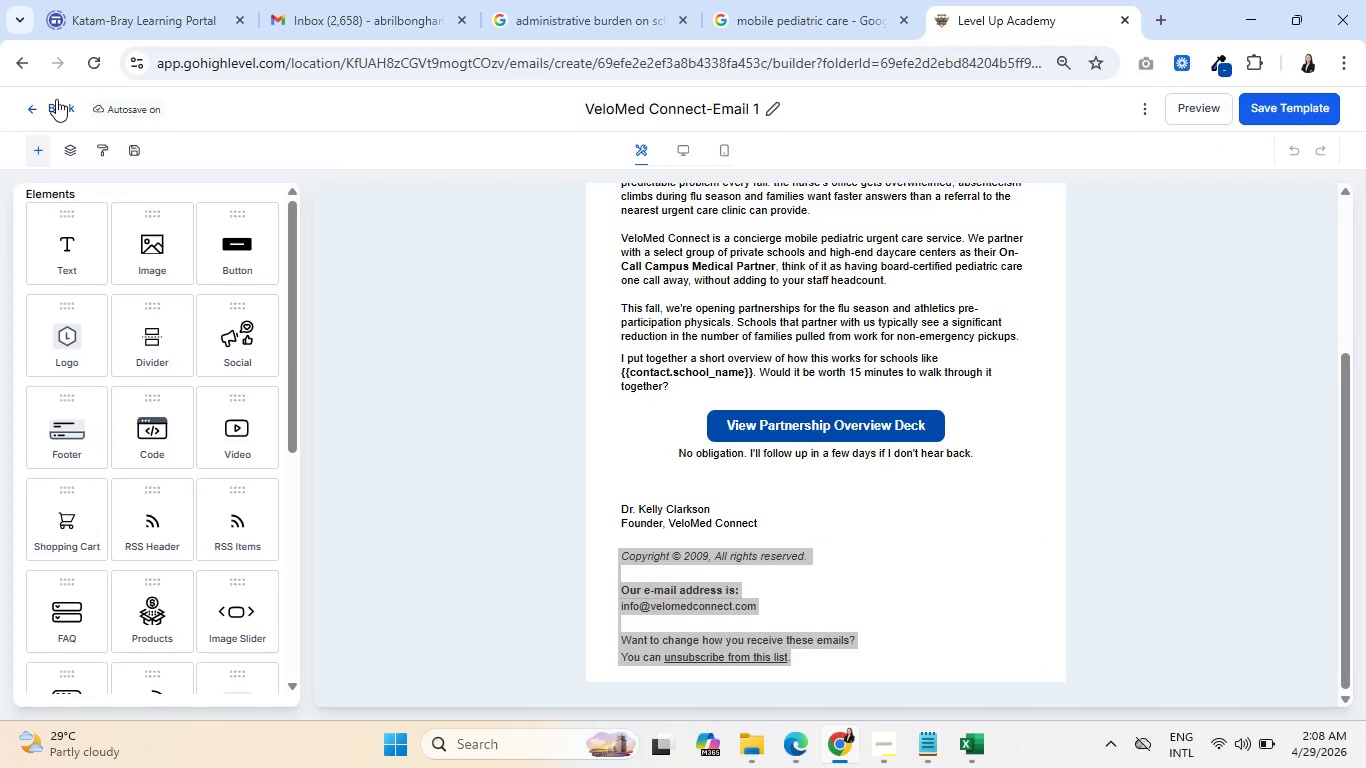 
left_click([56, 99])
 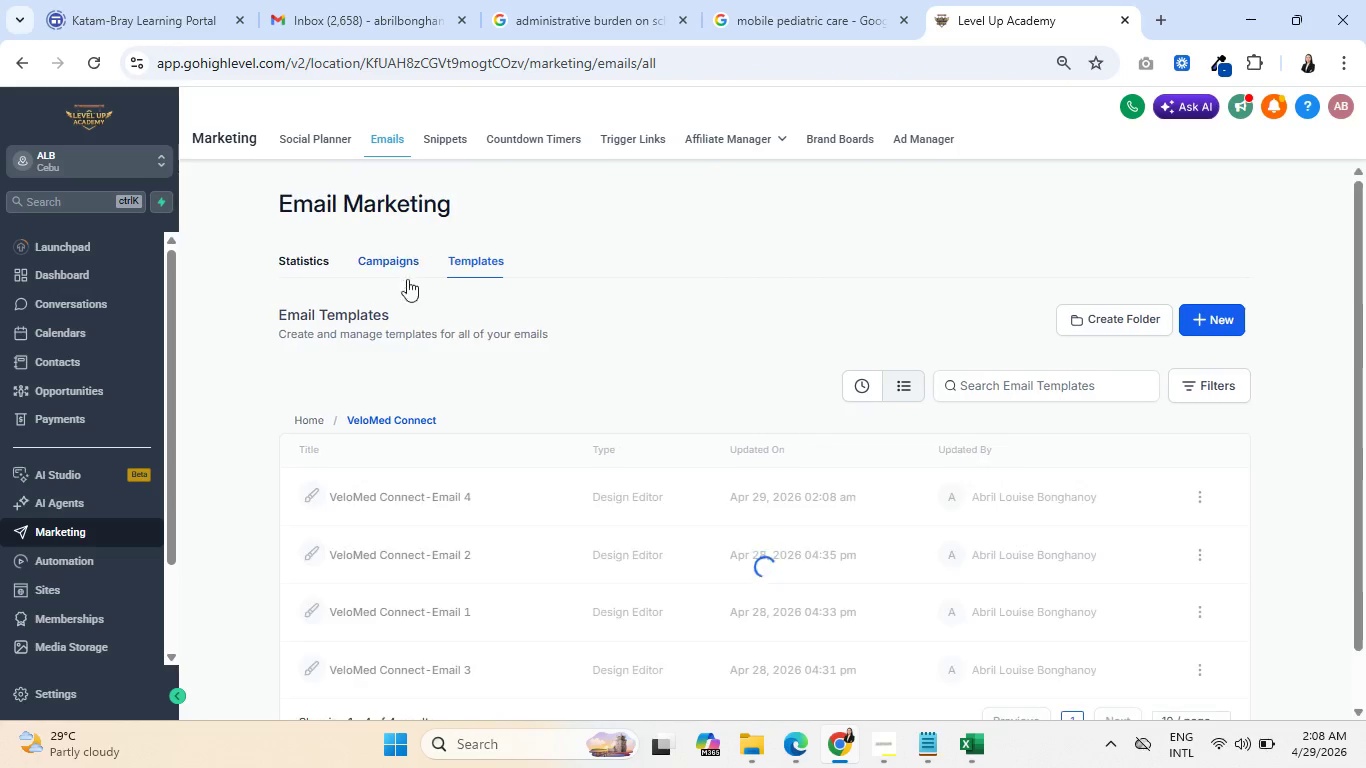 
left_click([377, 488])
 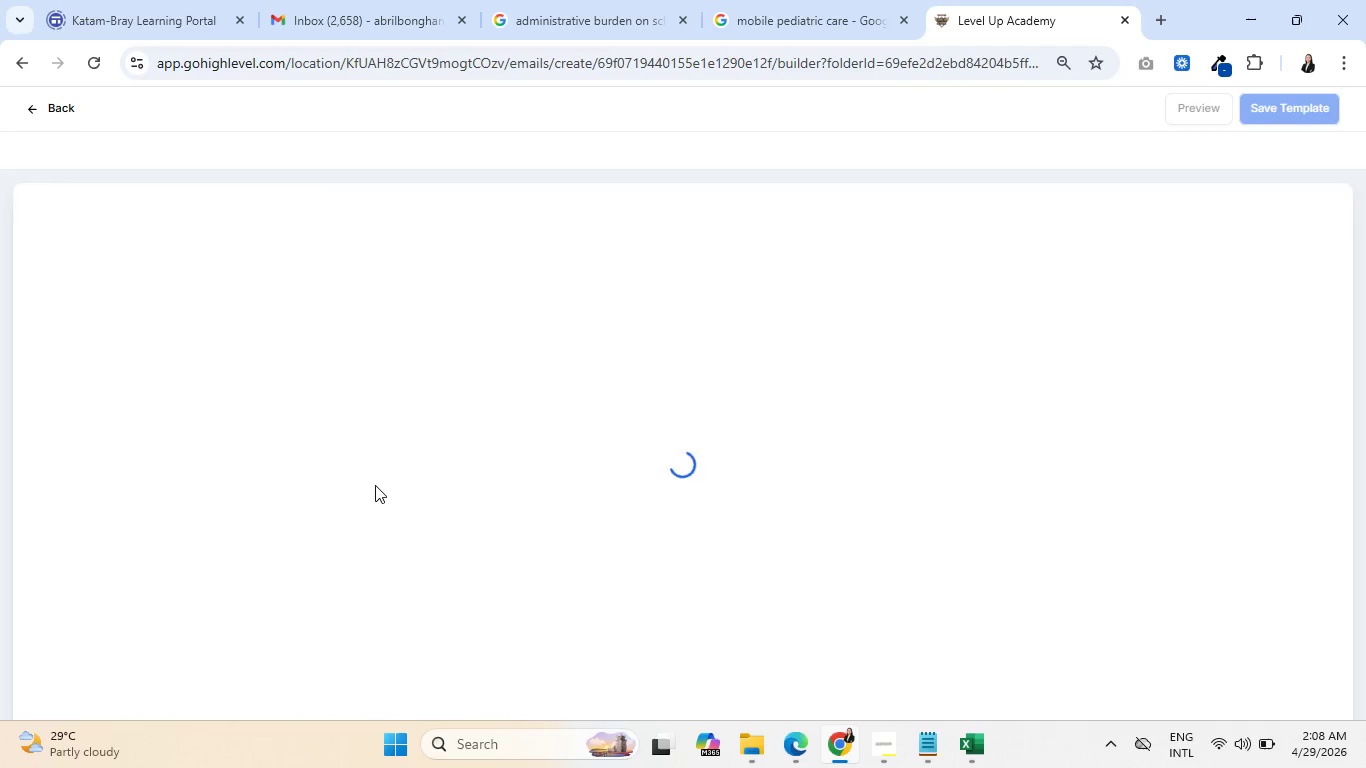 
scroll: coordinate [853, 473], scroll_direction: down, amount: 2.0
 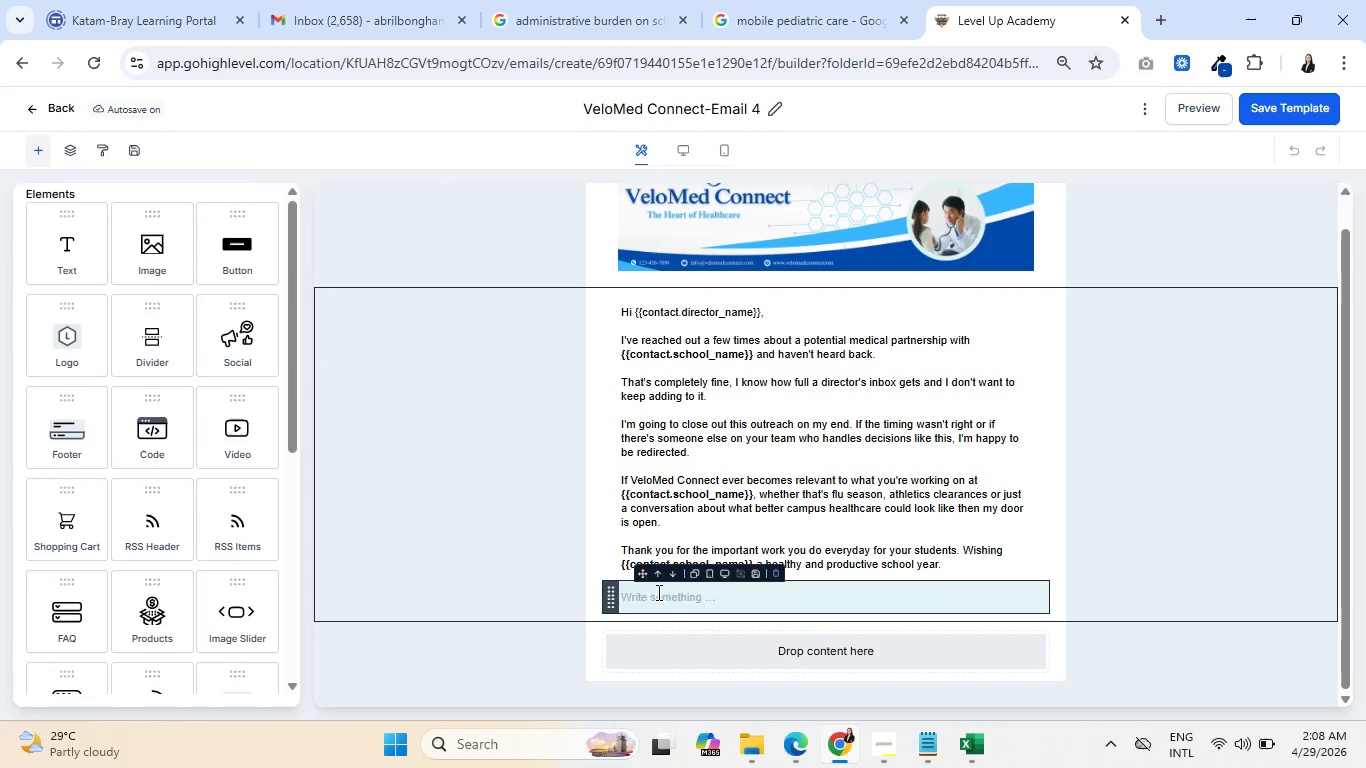 
left_click([658, 602])
 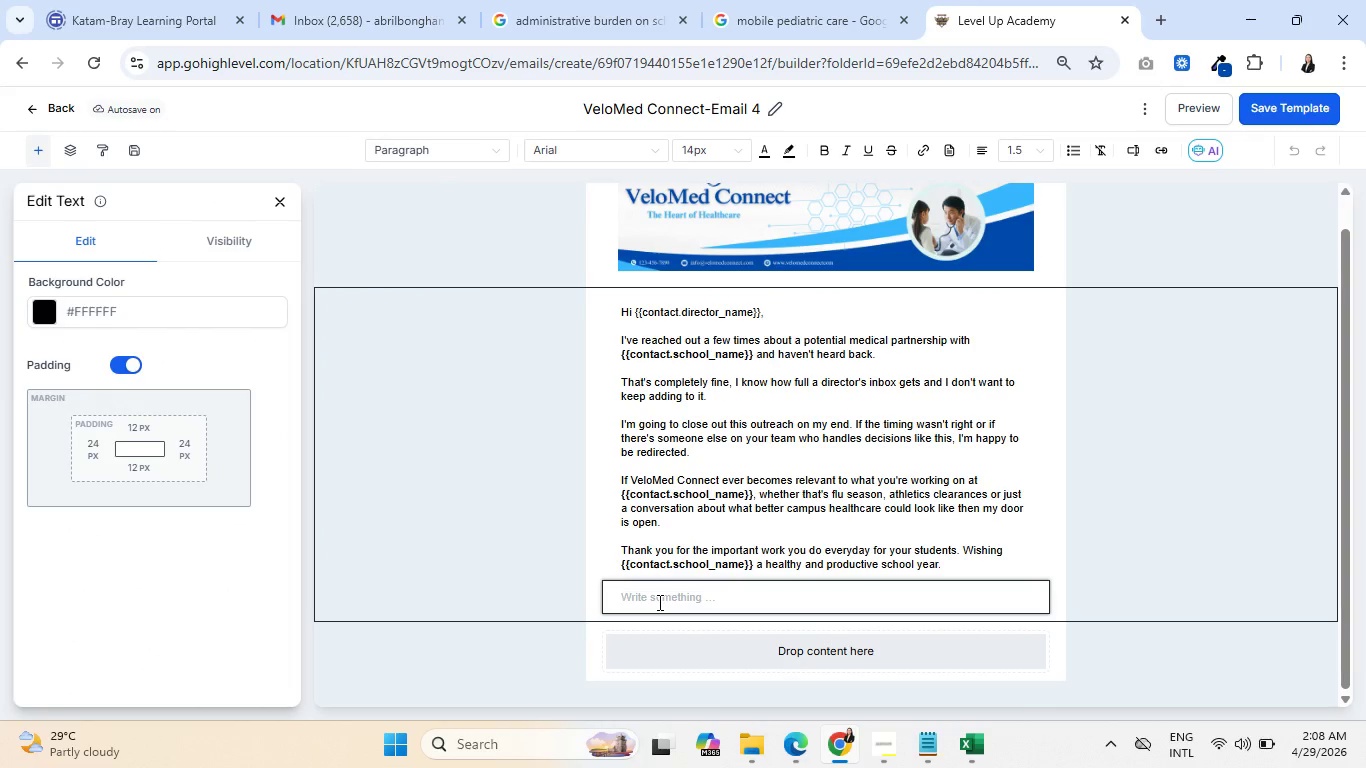 
key(Enter)
 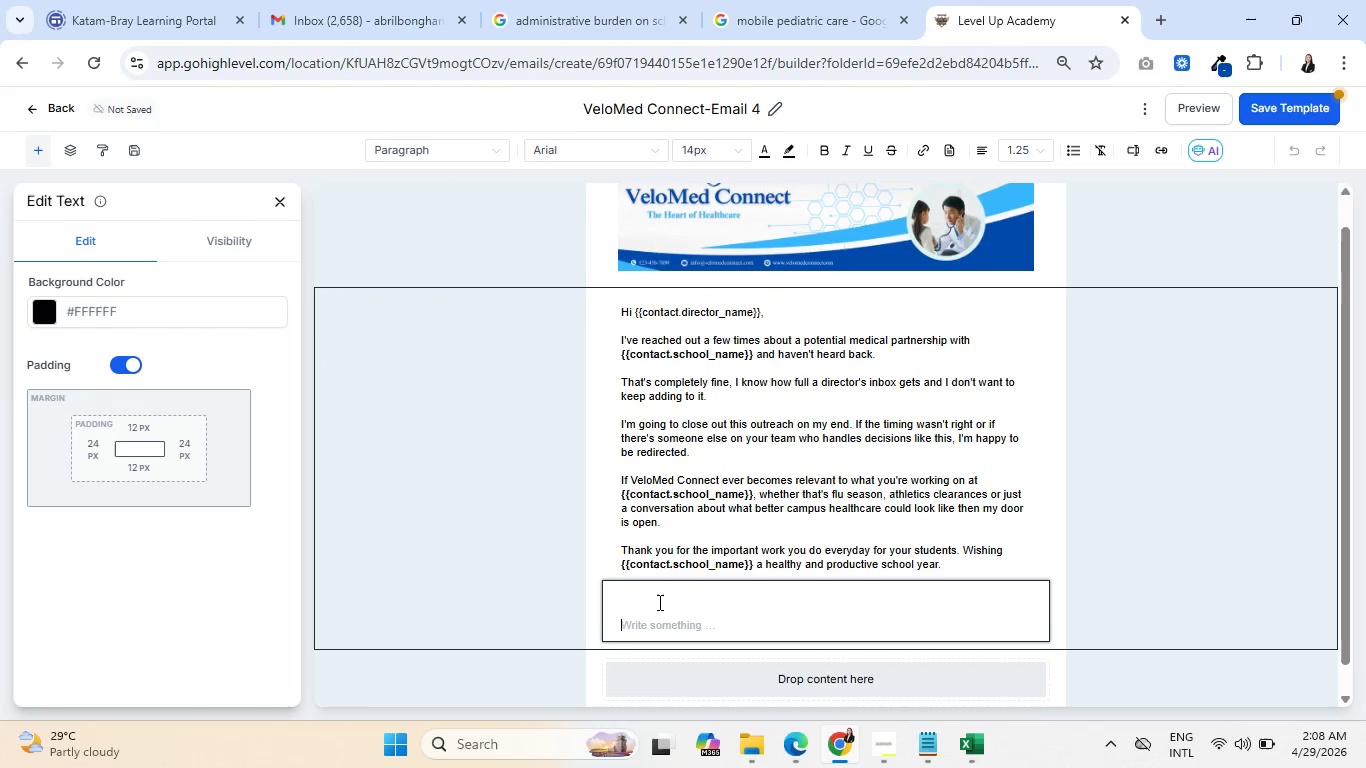 
key(Enter)
 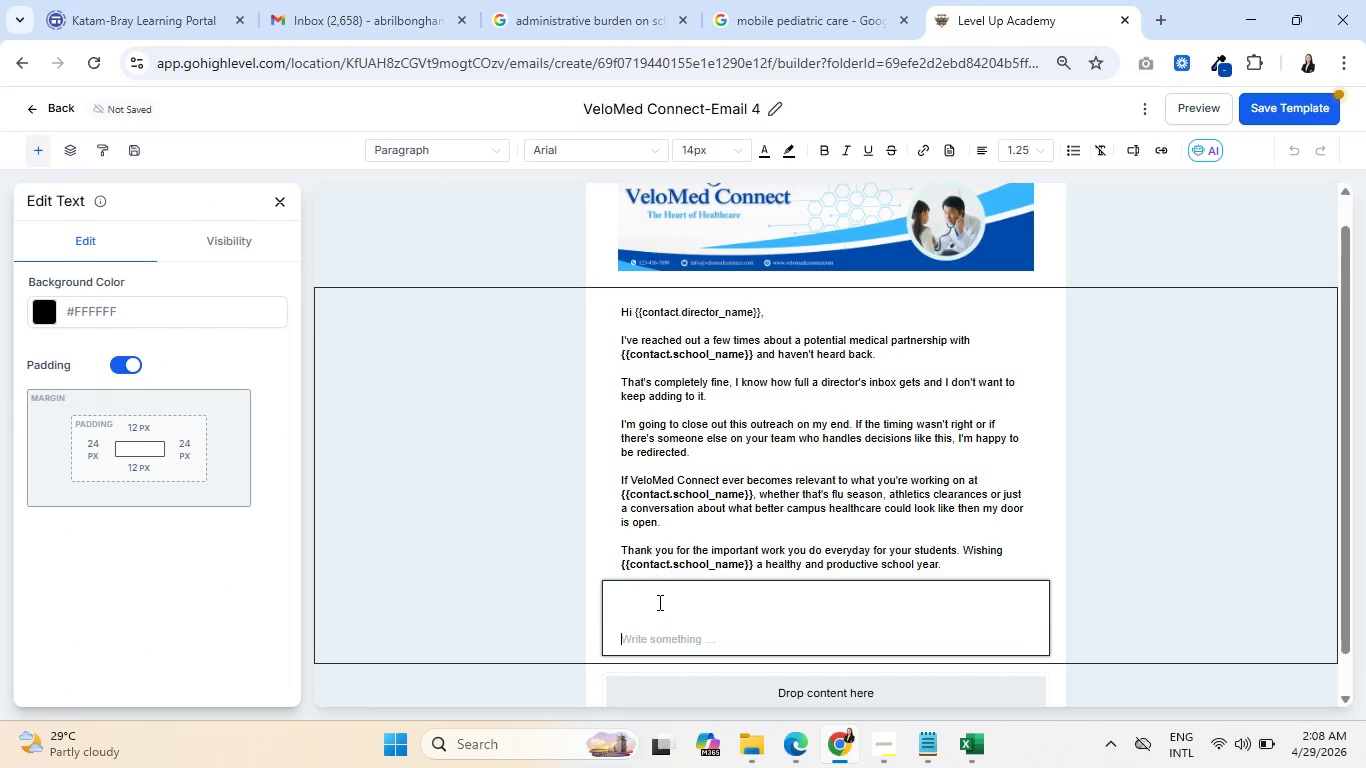 
key(Enter)
 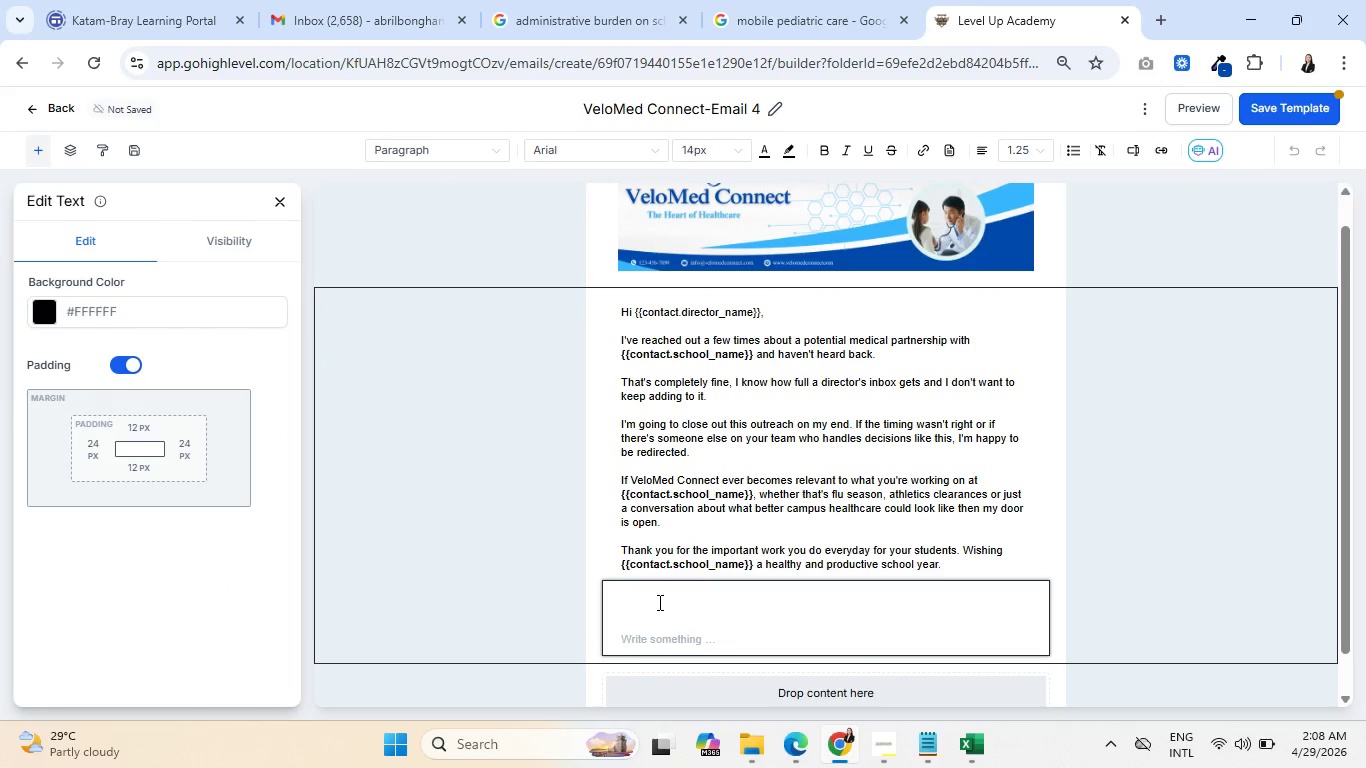 
key(Backspace)
type(Dr. Kelly Clarkson)
 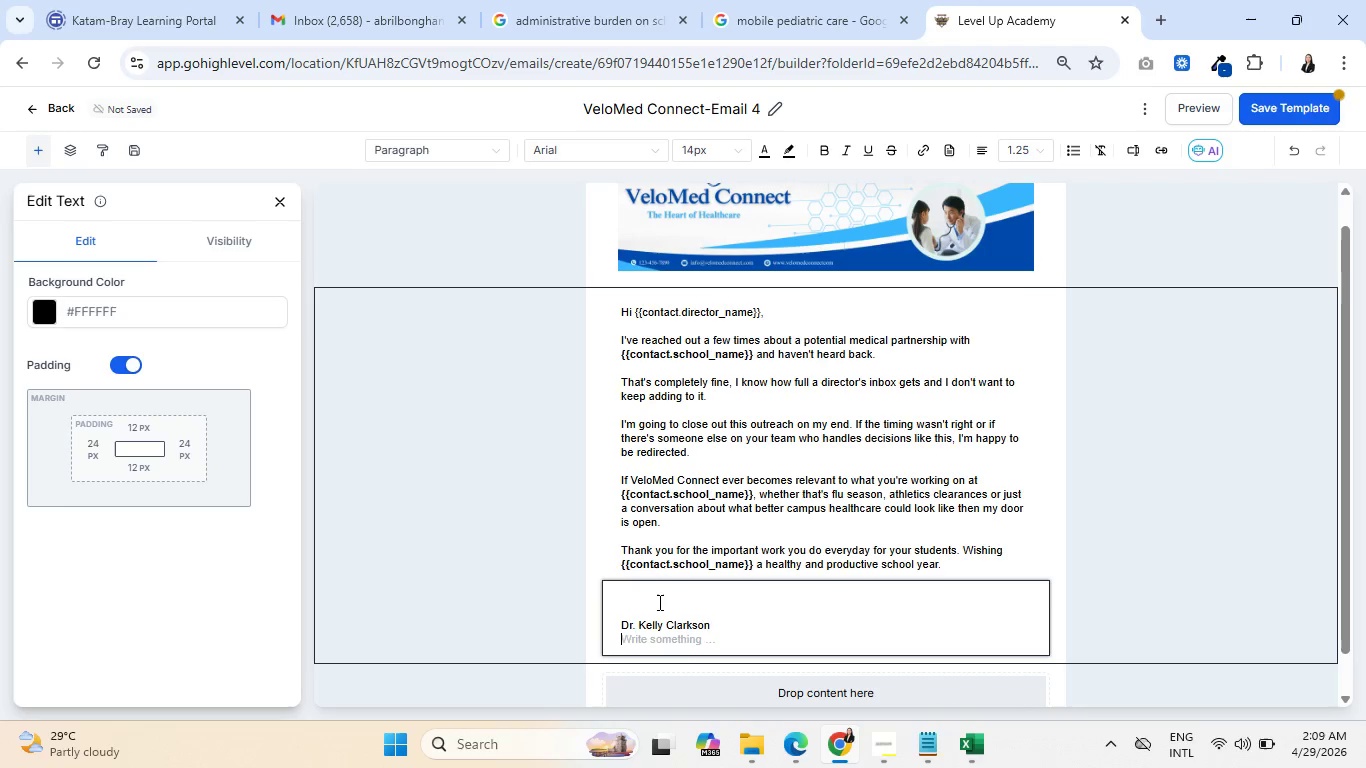 
 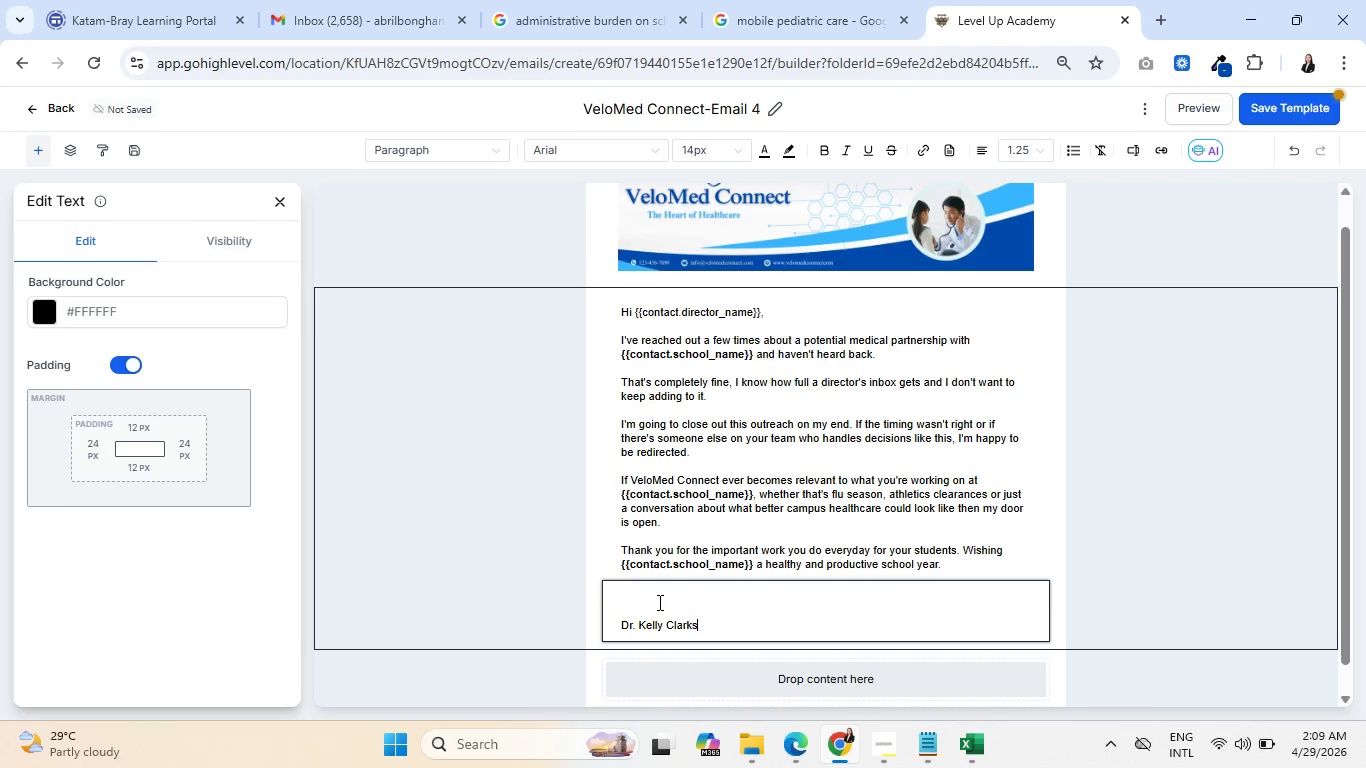 
key(Enter)
 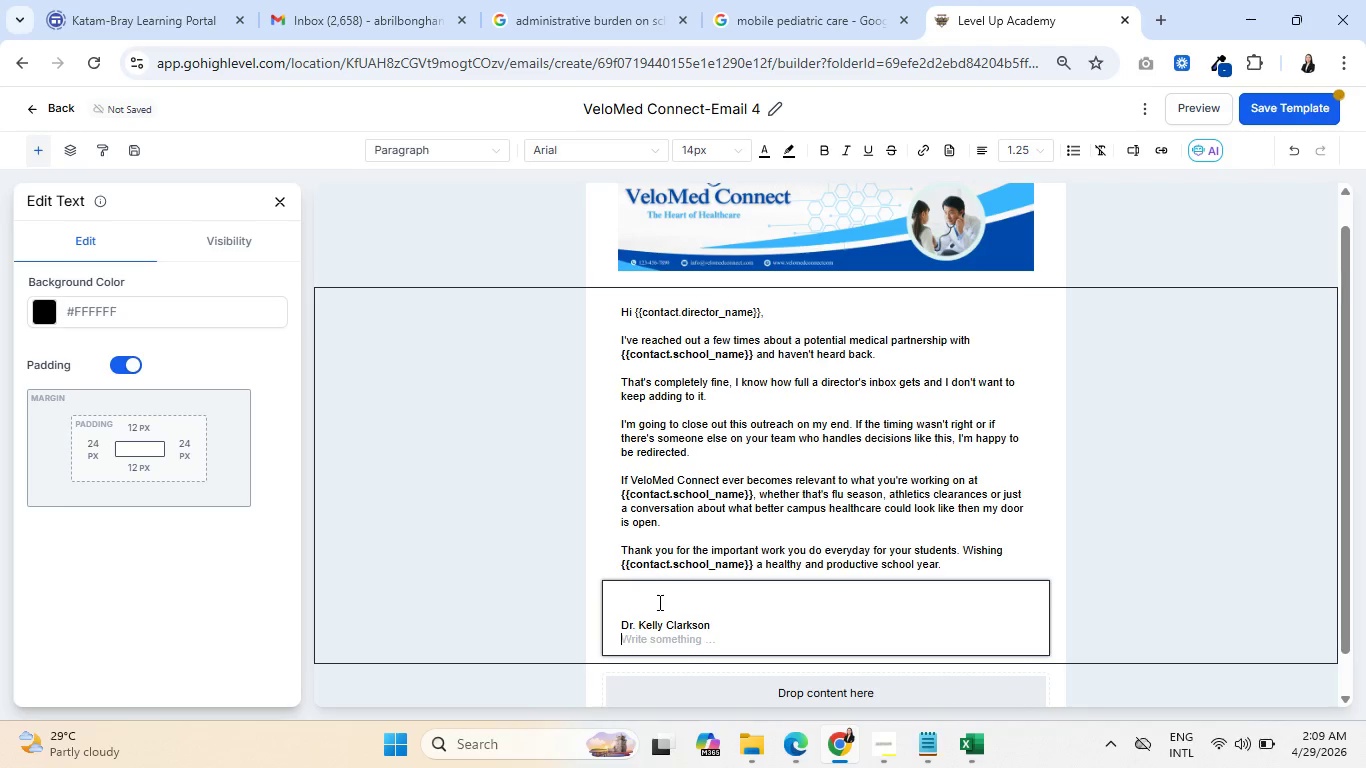 
type(VeloMed Connect)
 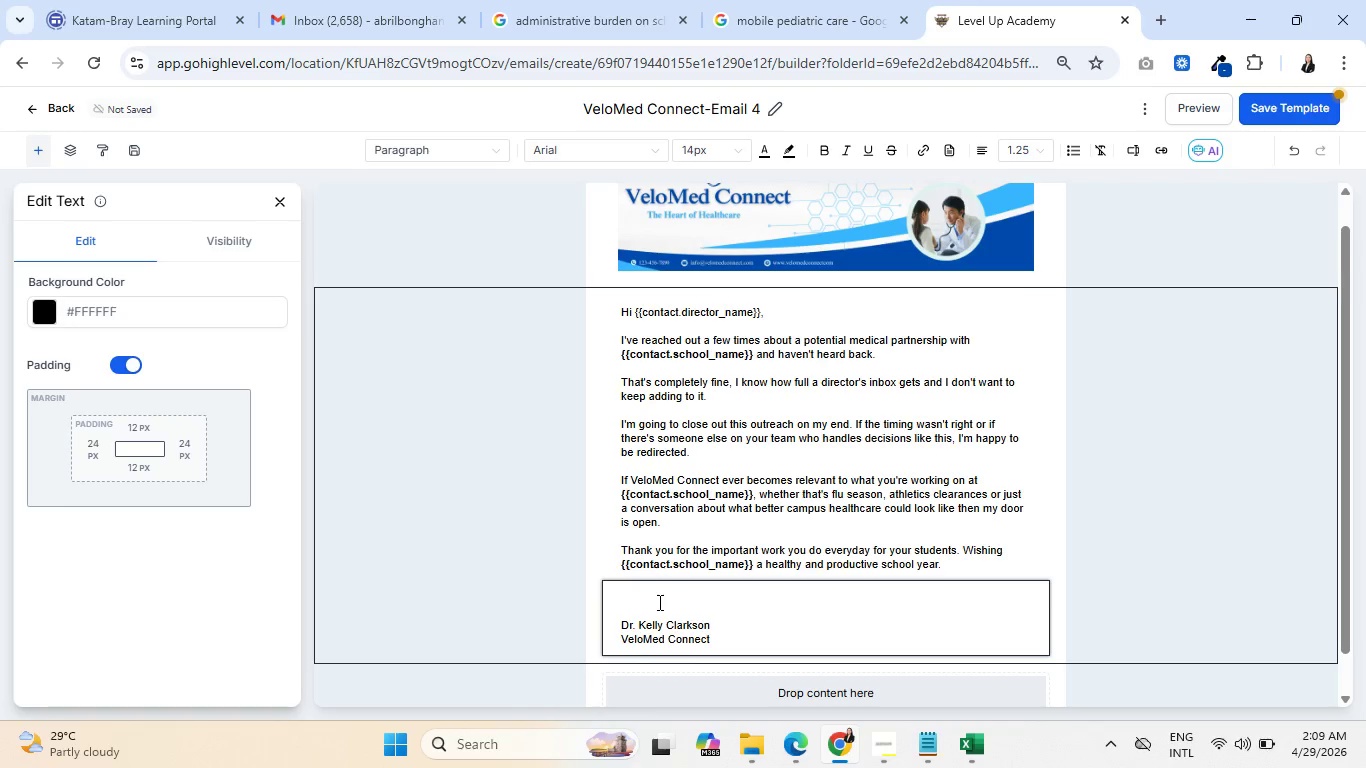 
wait(5.09)
 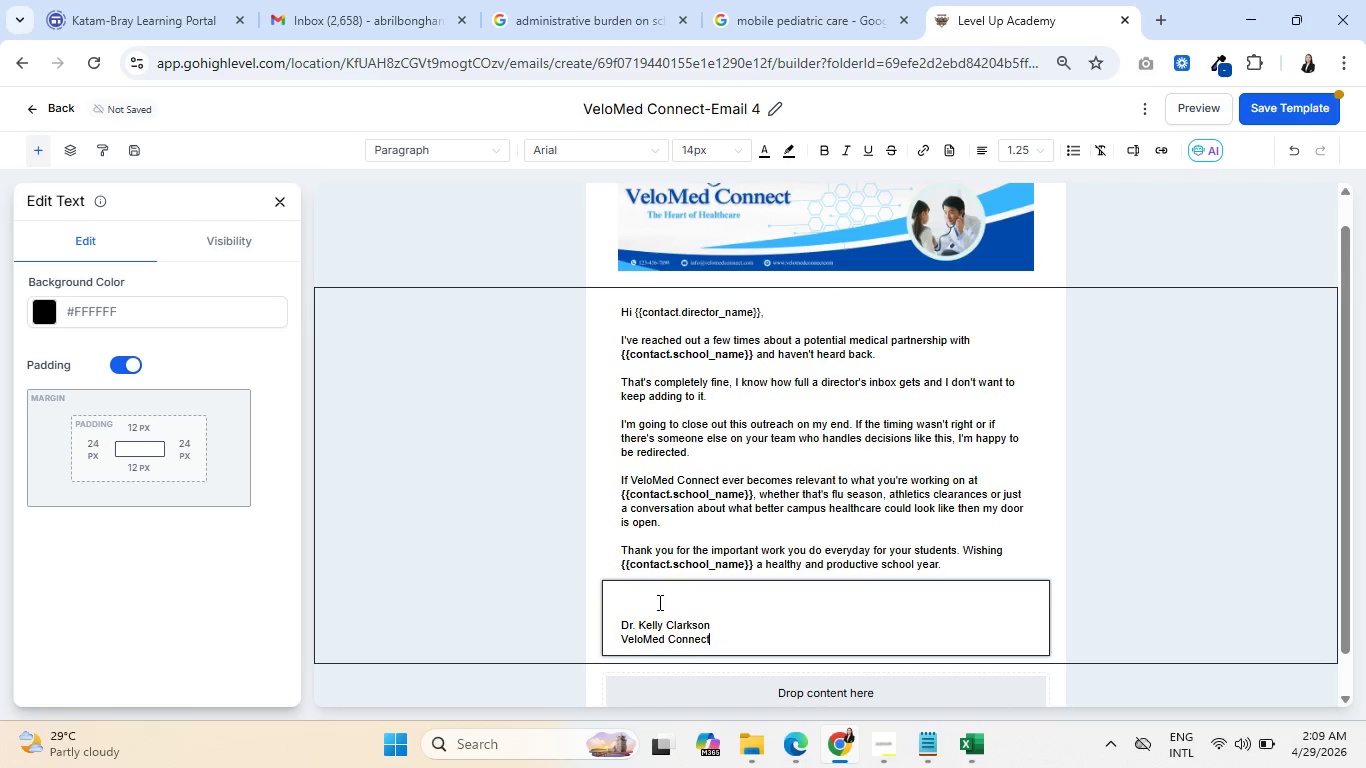 
scroll: coordinate [689, 589], scroll_direction: down, amount: 1.0
 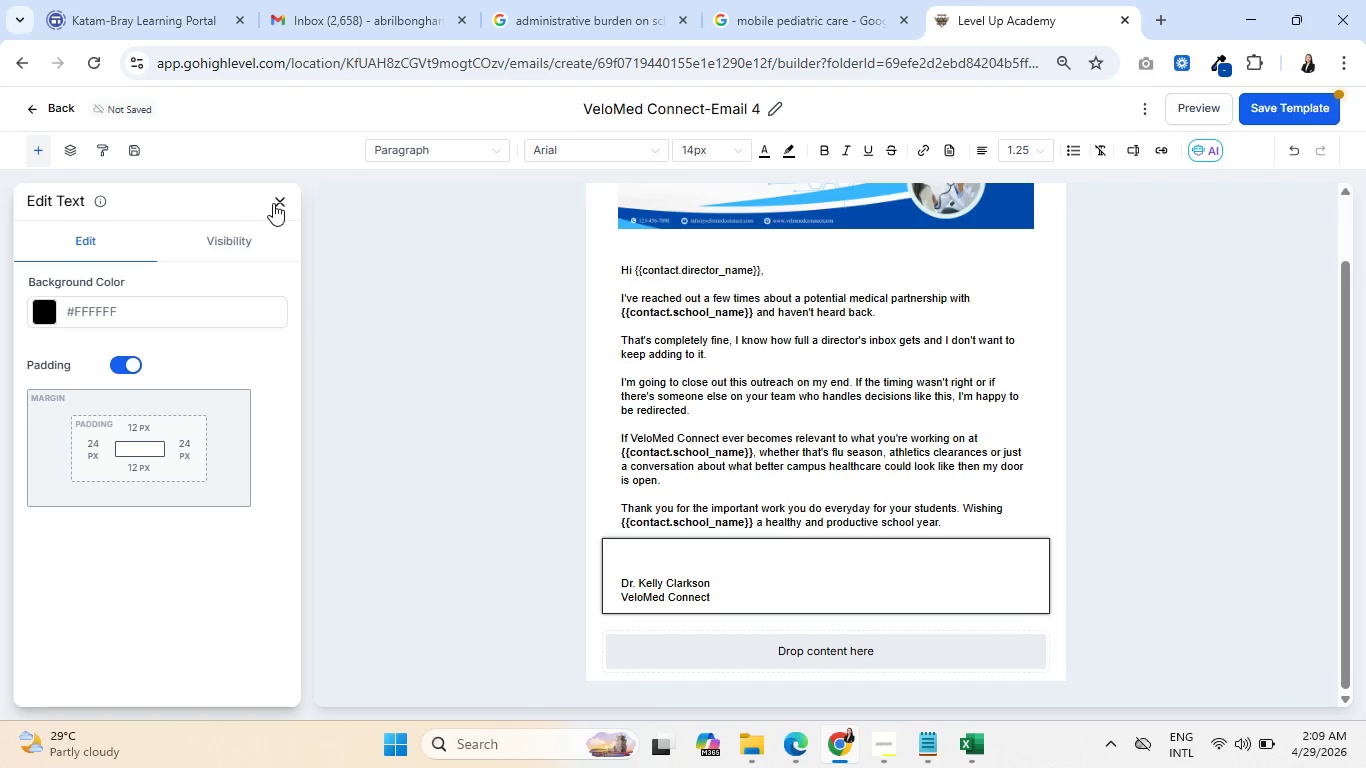 
left_click([275, 203])
 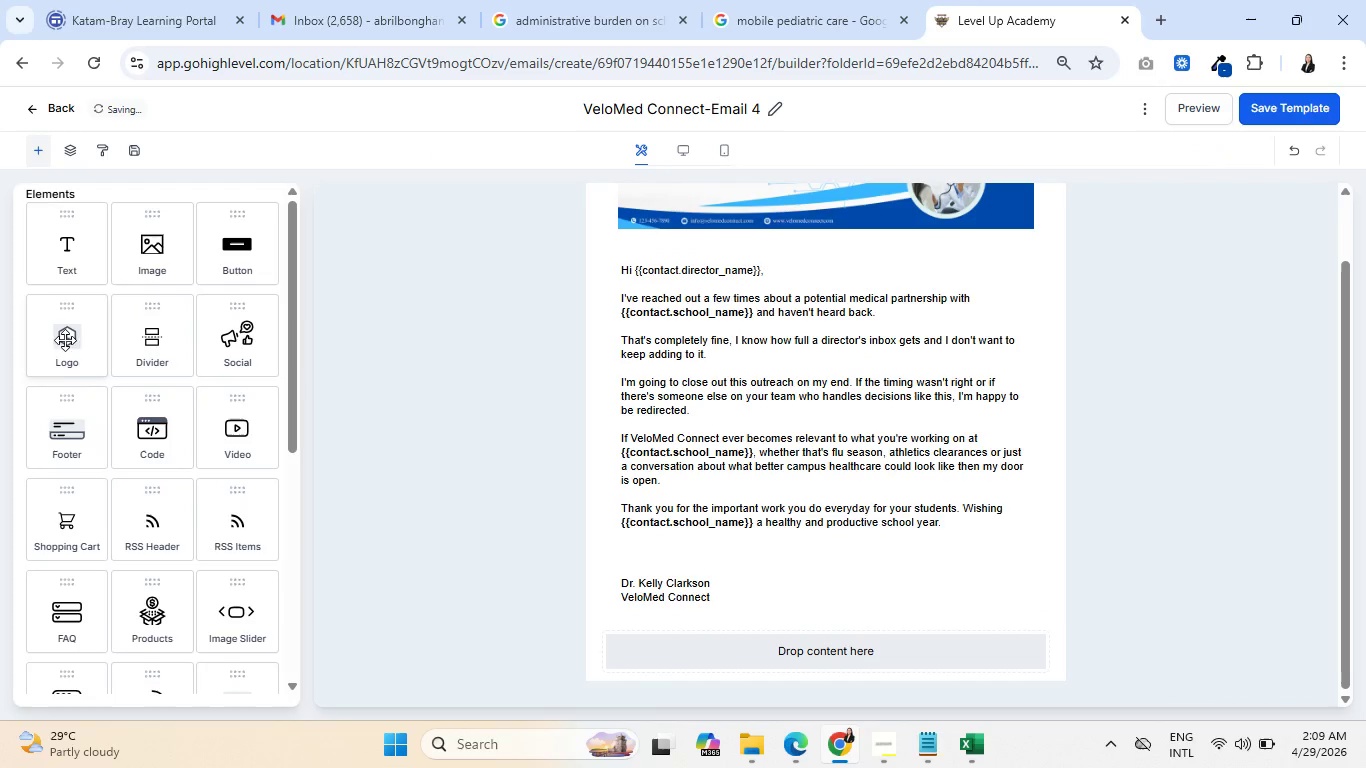 
left_click_drag(start_coordinate=[65, 433], to_coordinate=[679, 673])
 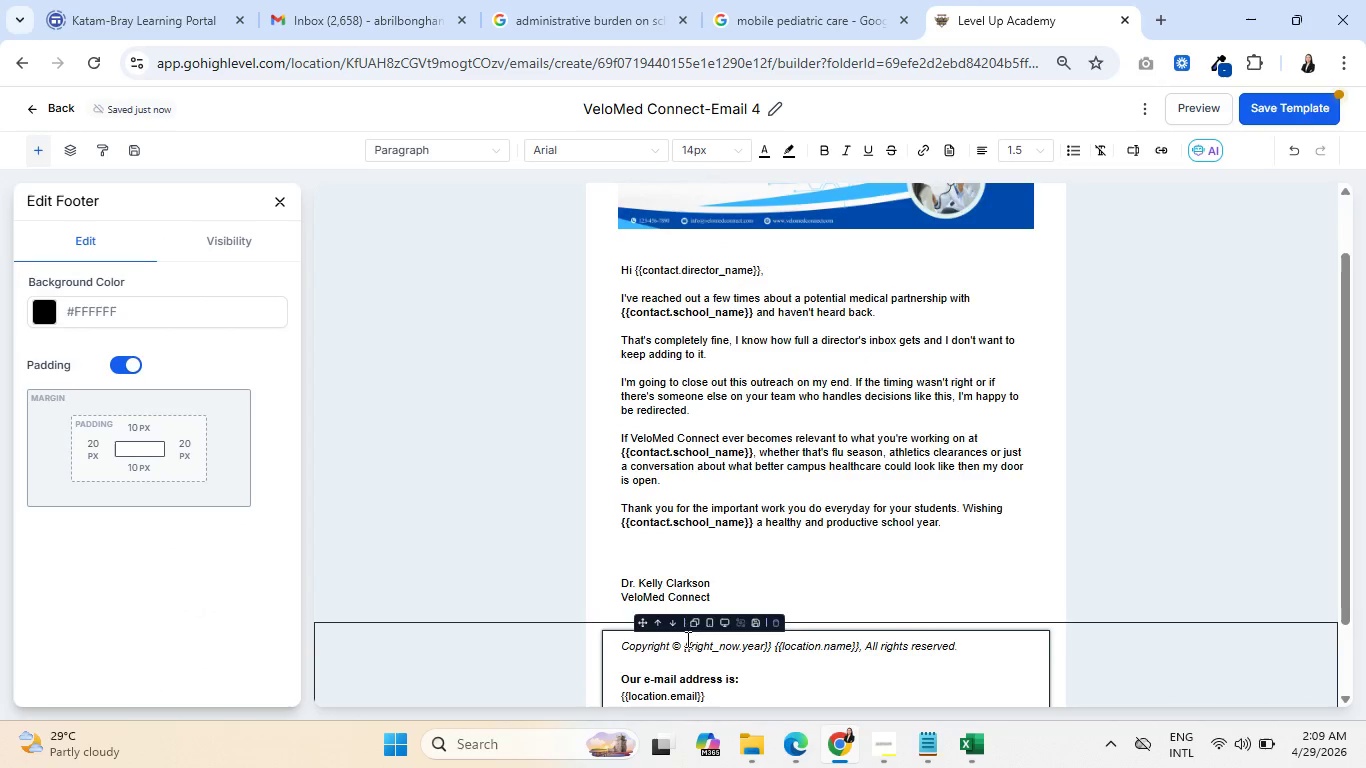 
scroll: coordinate [696, 628], scroll_direction: down, amount: 2.0
 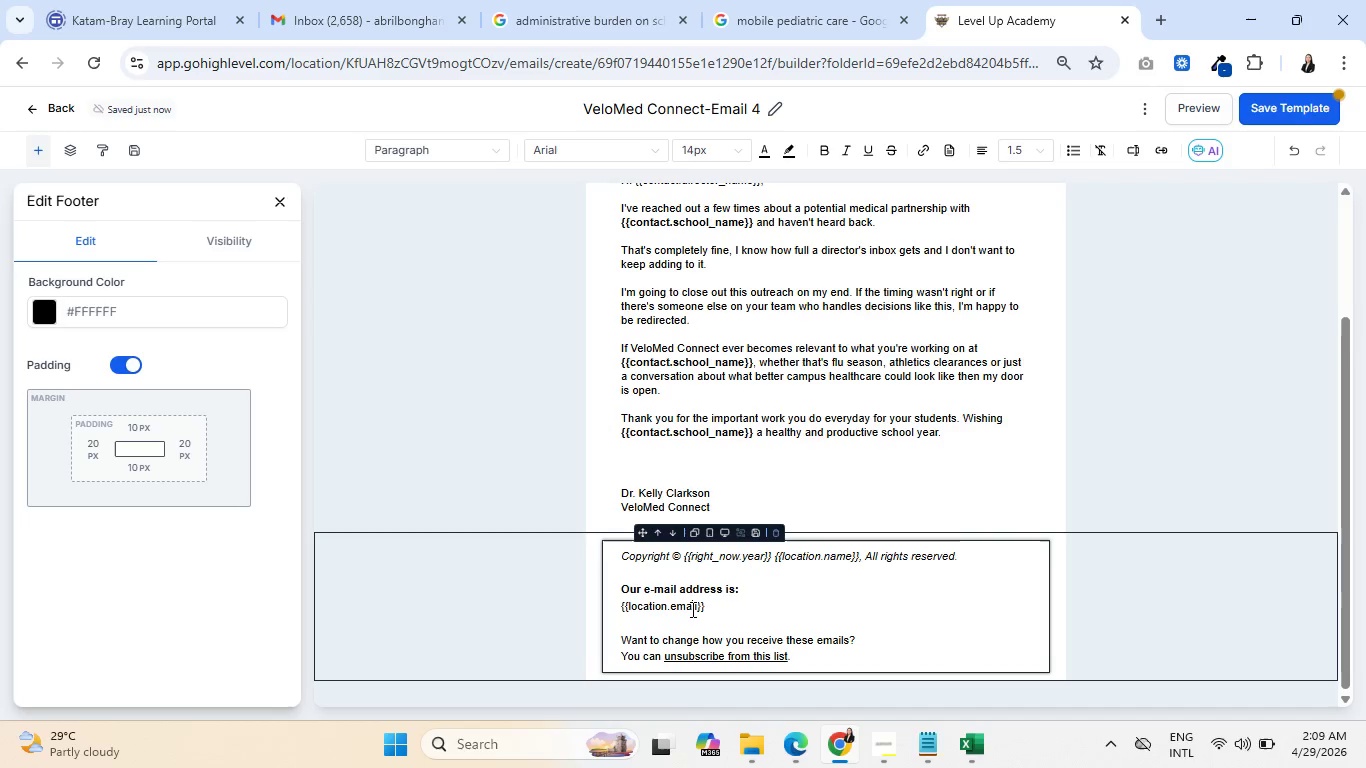 
left_click([691, 609])
 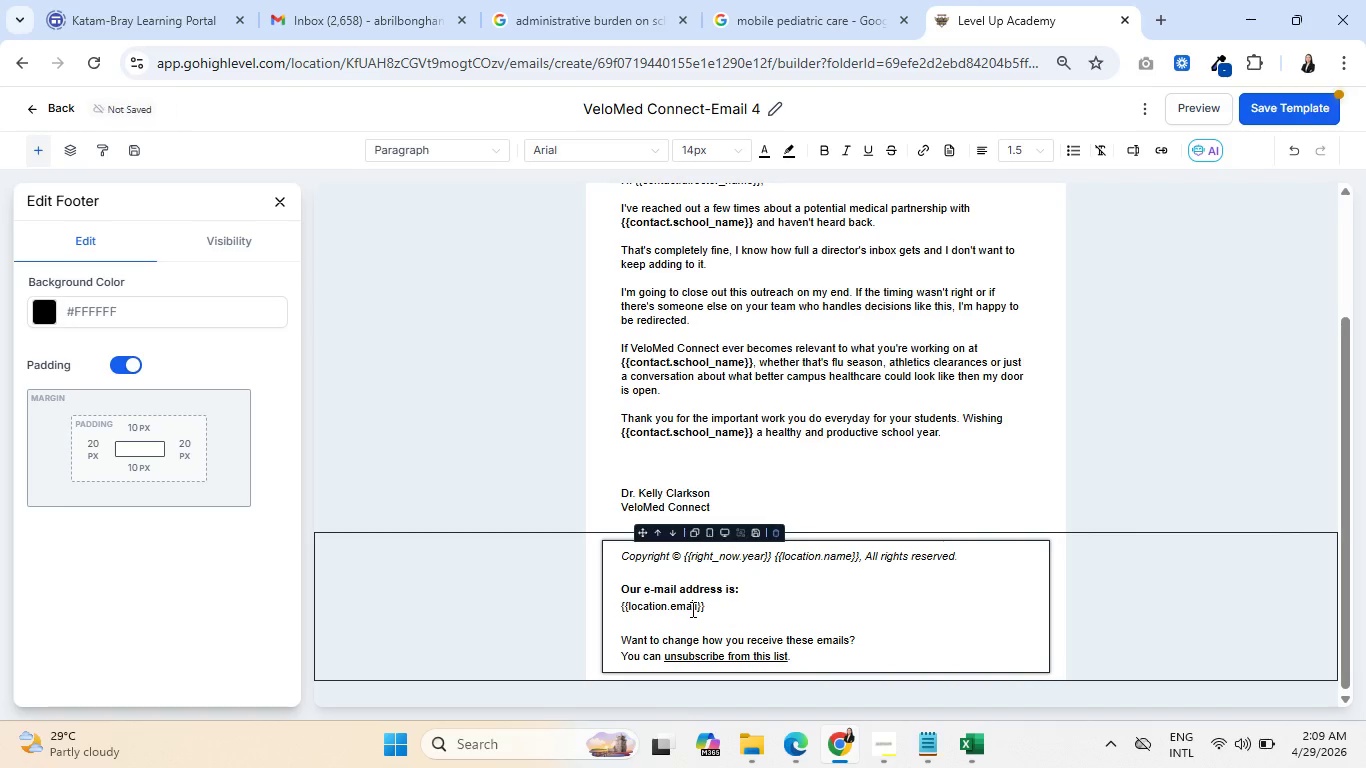 
key(Control+A)
 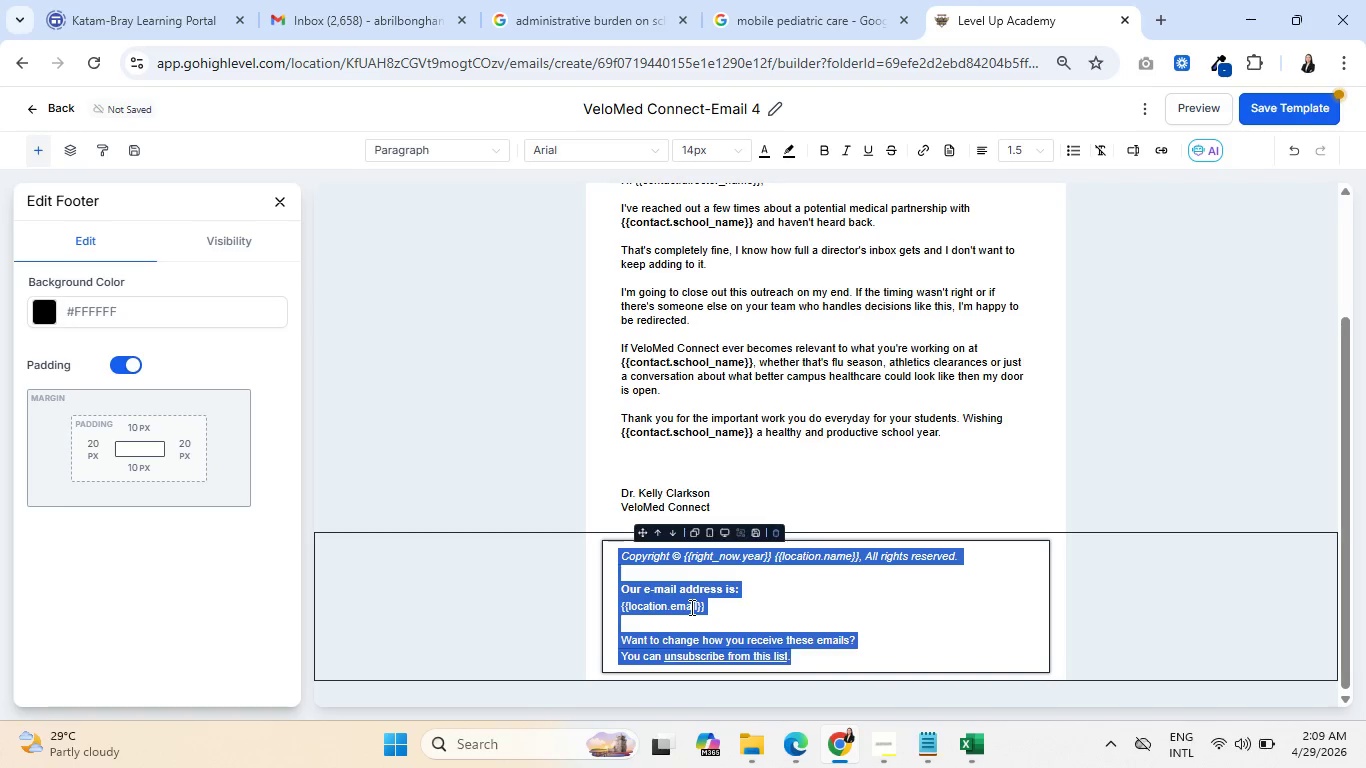 
key(Control+V)
 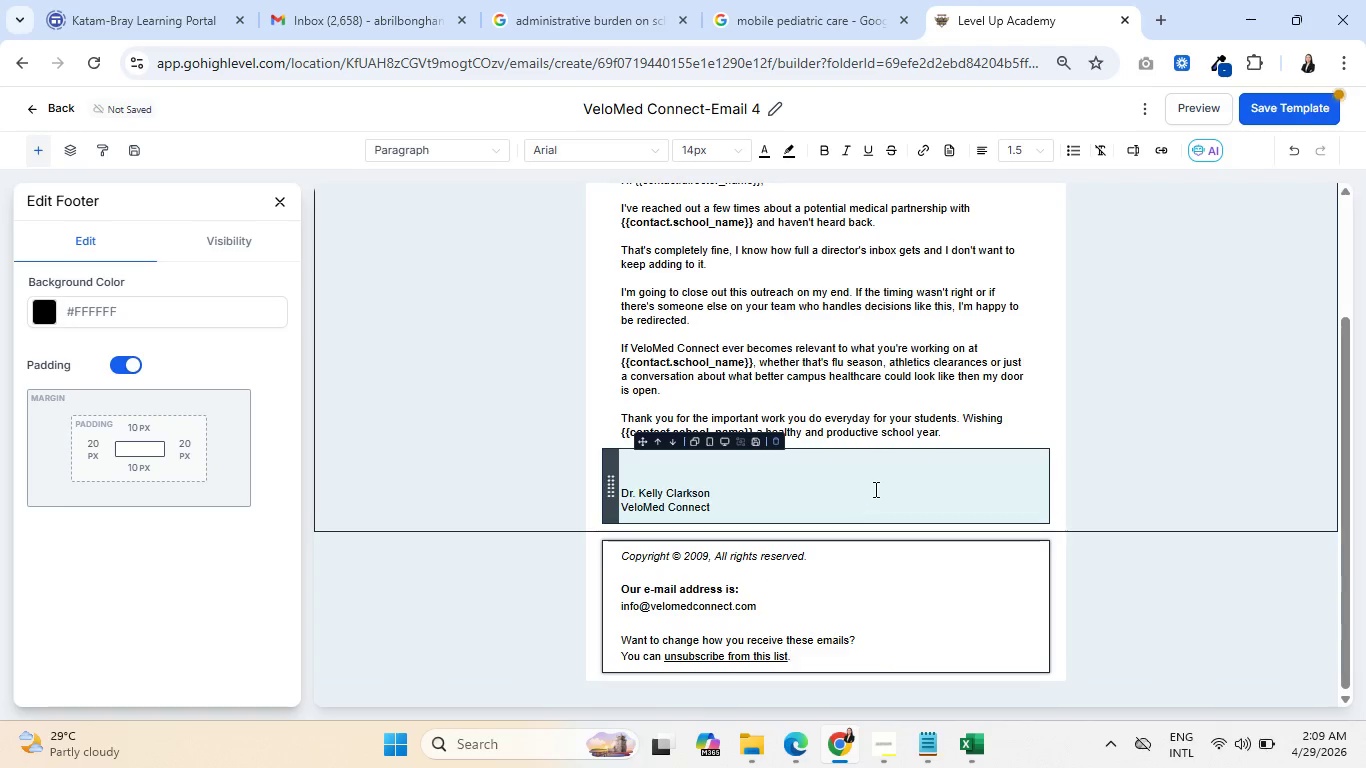 
left_click([874, 489])
 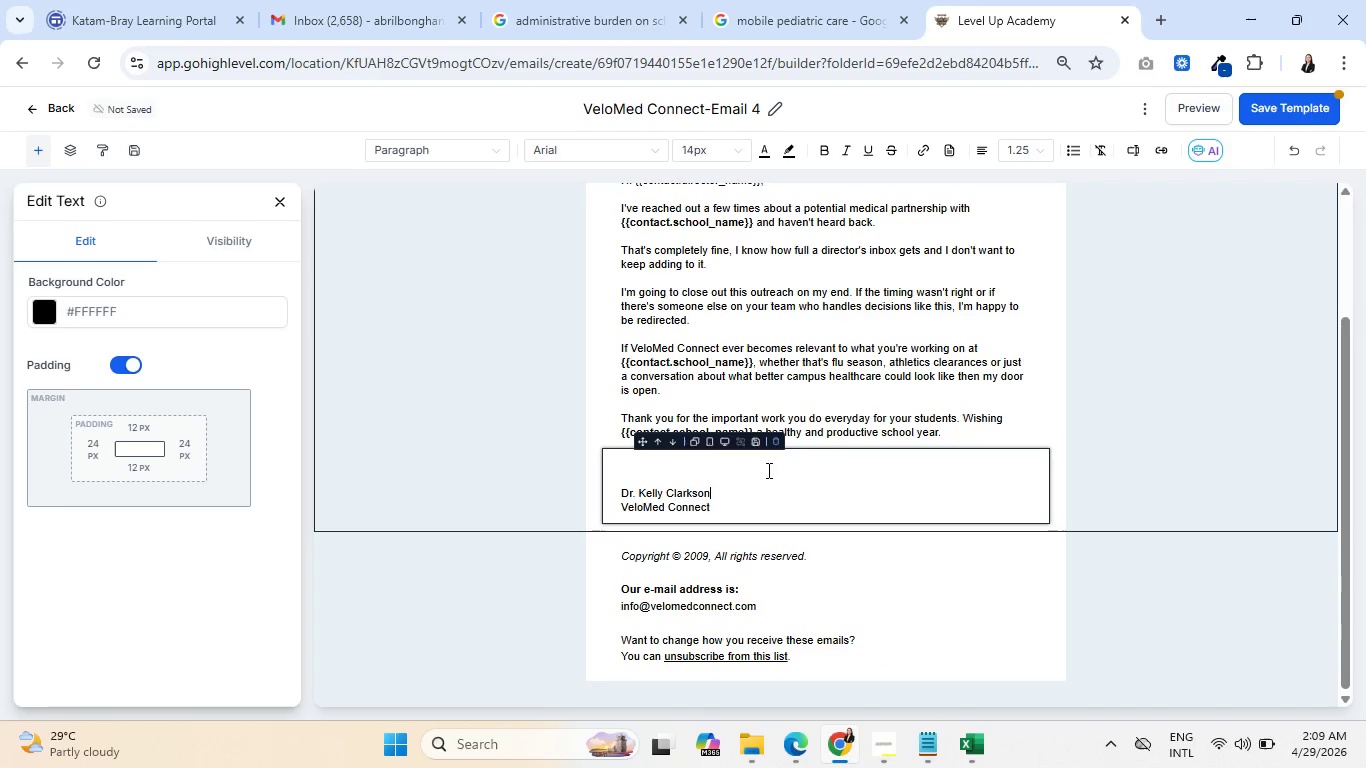 
left_click([873, 376])
 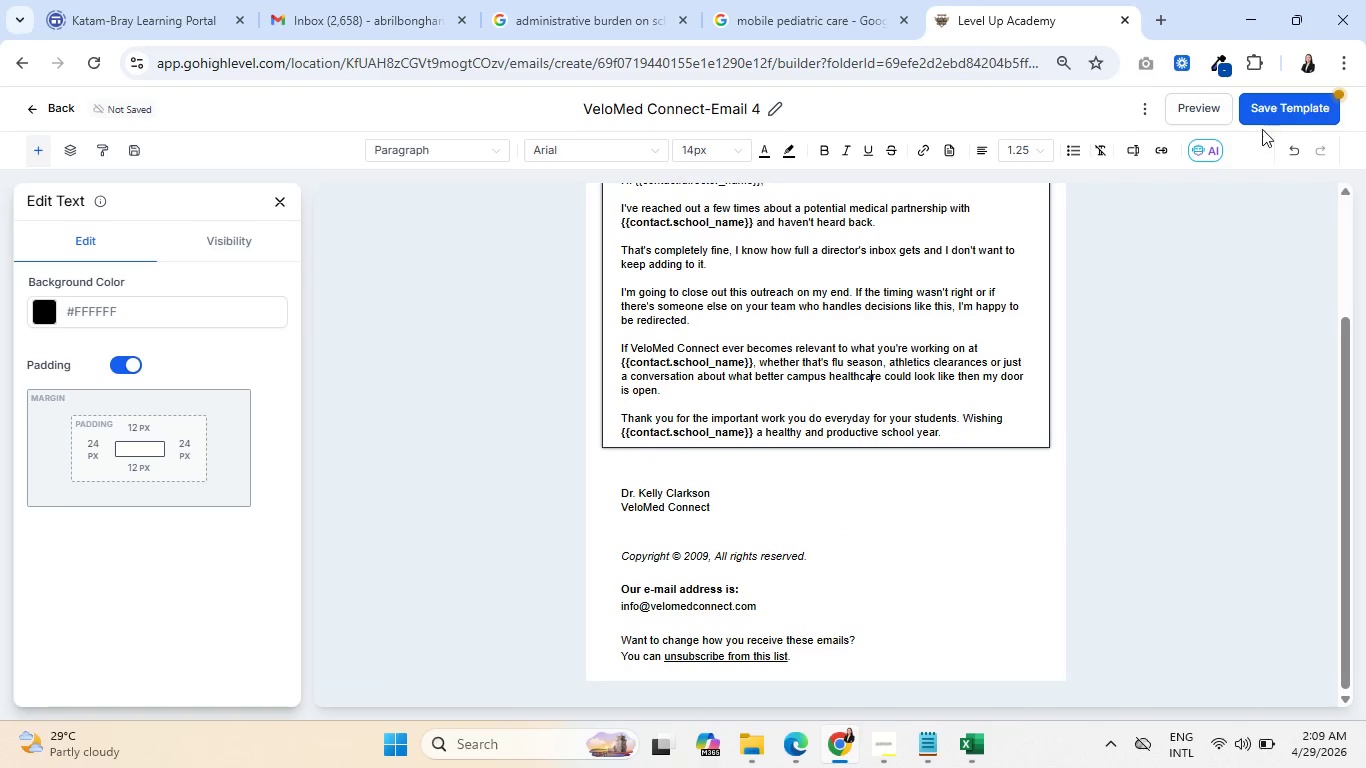 
left_click([1277, 109])
 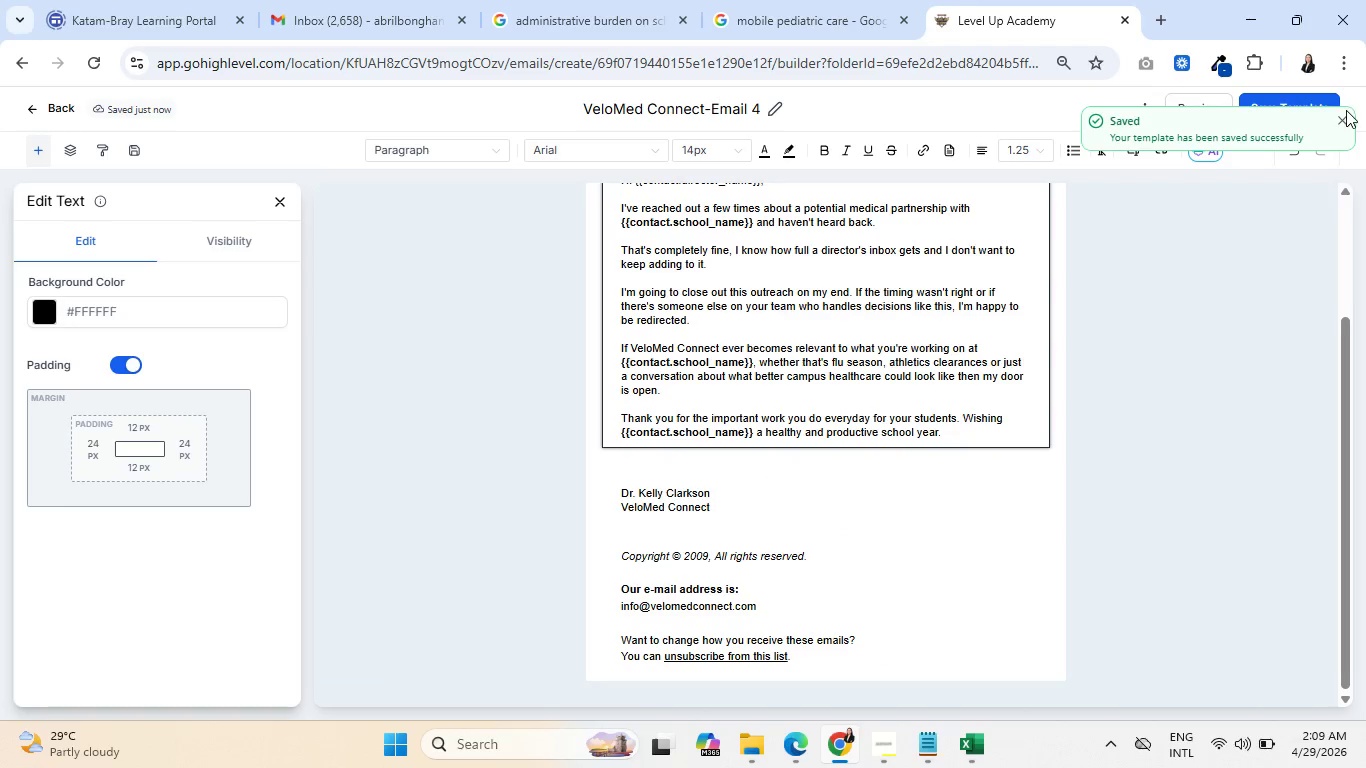 
left_click([1342, 121])
 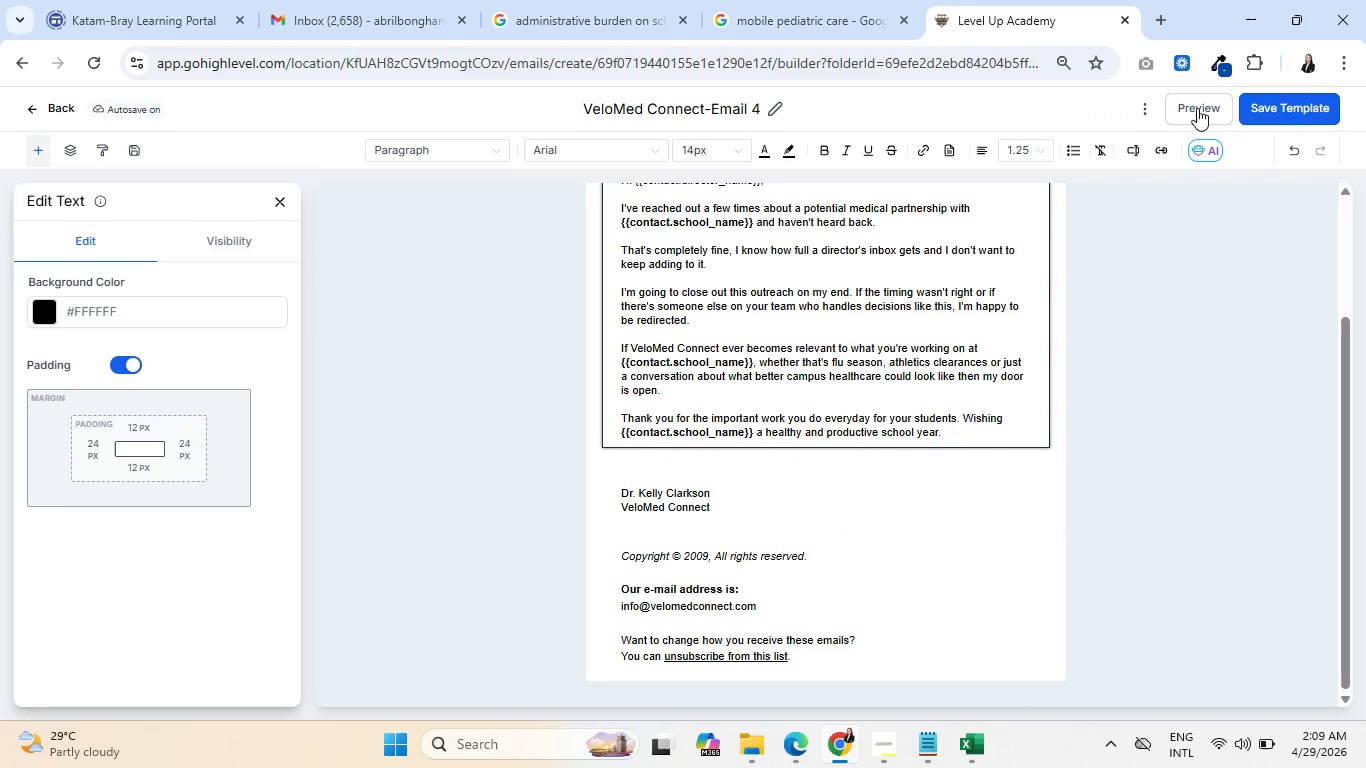 
left_click([1197, 108])
 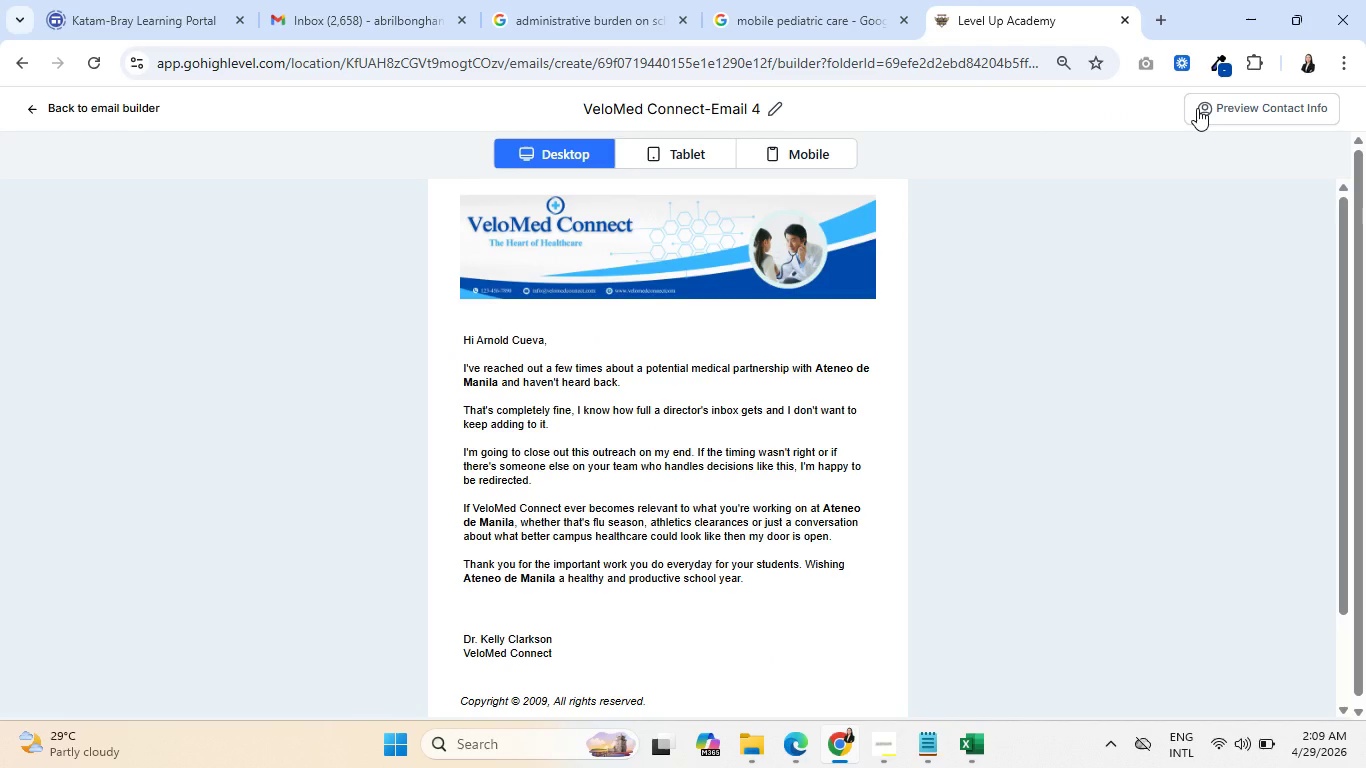 
wait(18.05)
 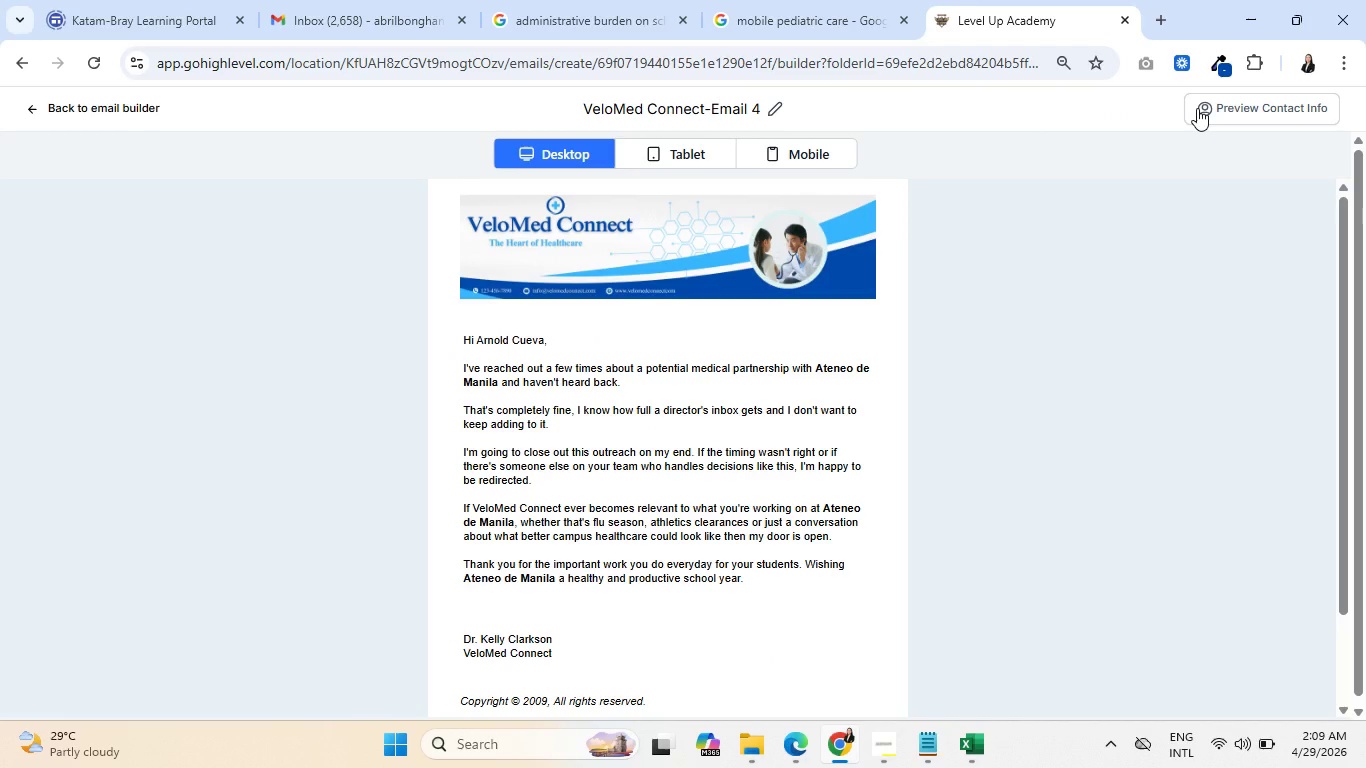 
scroll: coordinate [809, 559], scroll_direction: down, amount: 3.0
 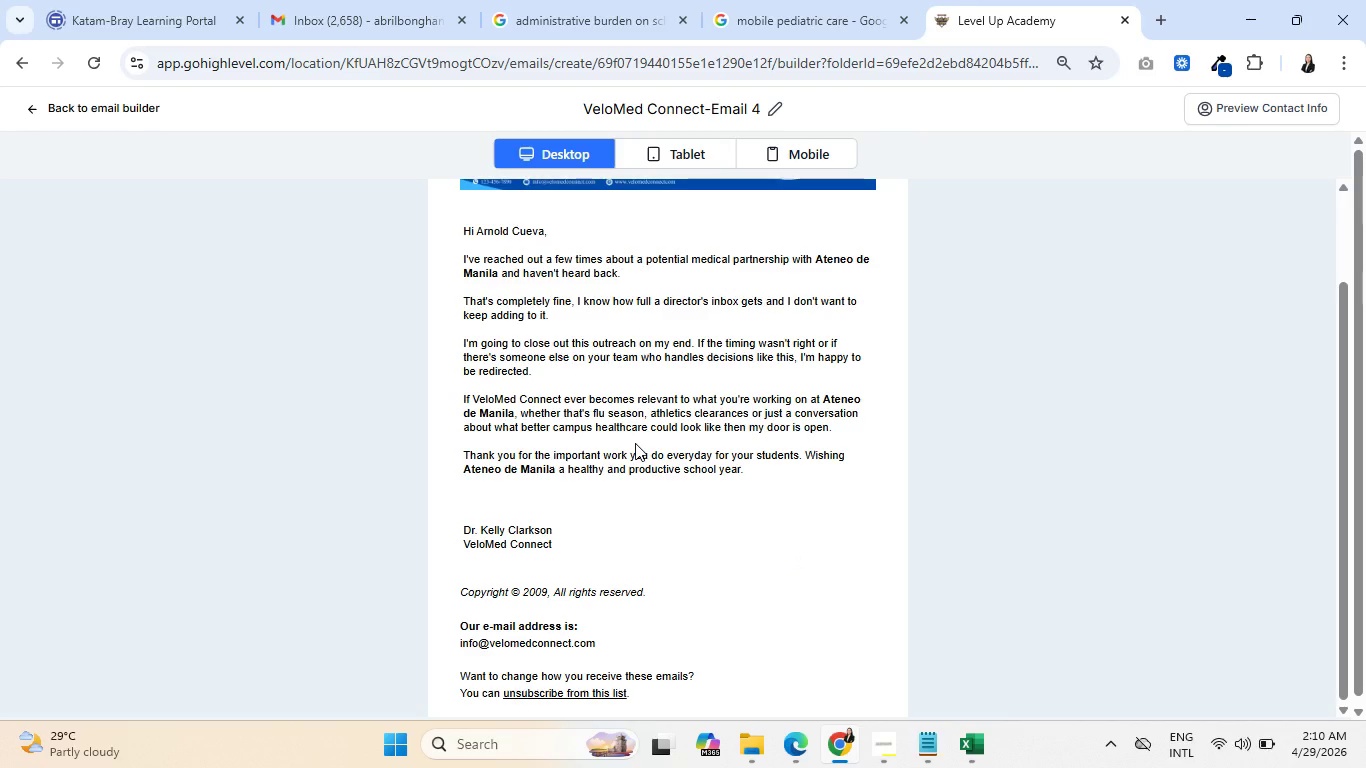 
wait(15.39)
 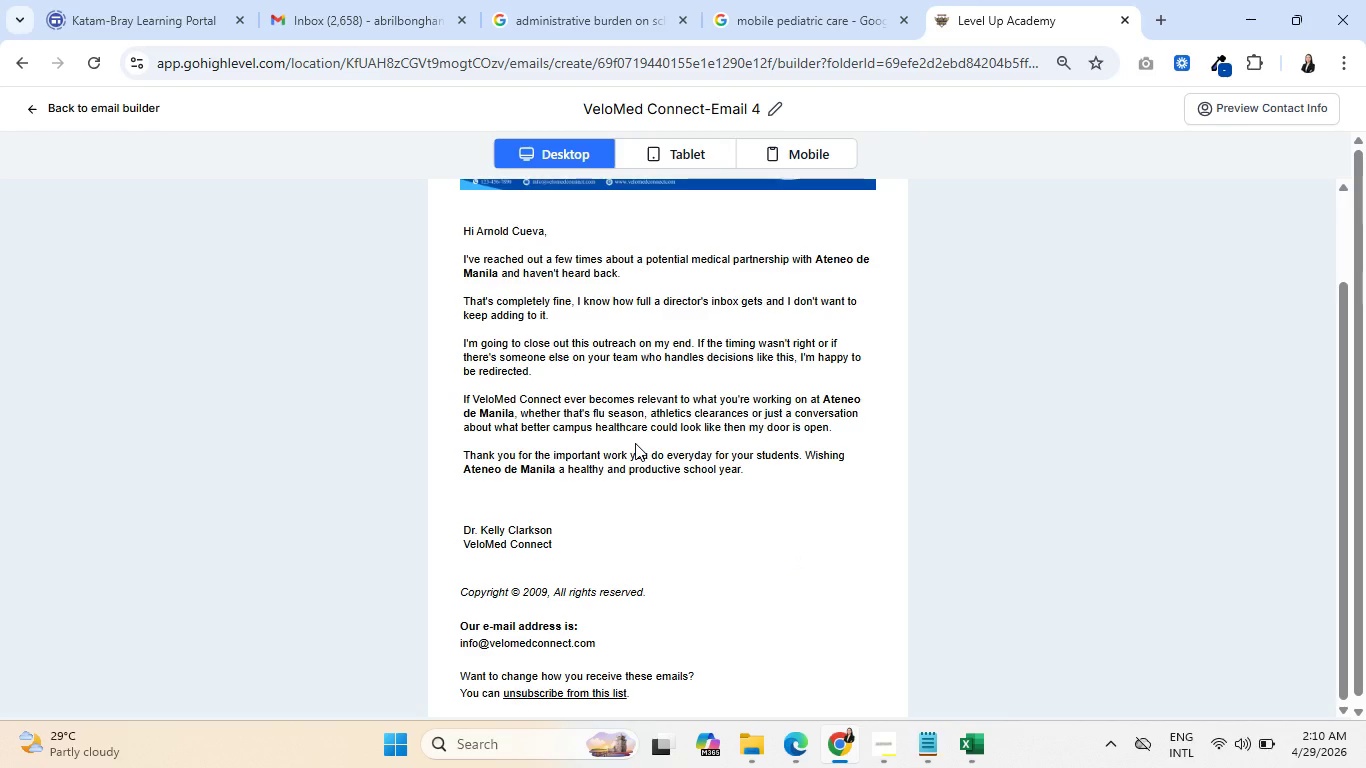 
scroll: coordinate [580, 455], scroll_direction: down, amount: 2.0
 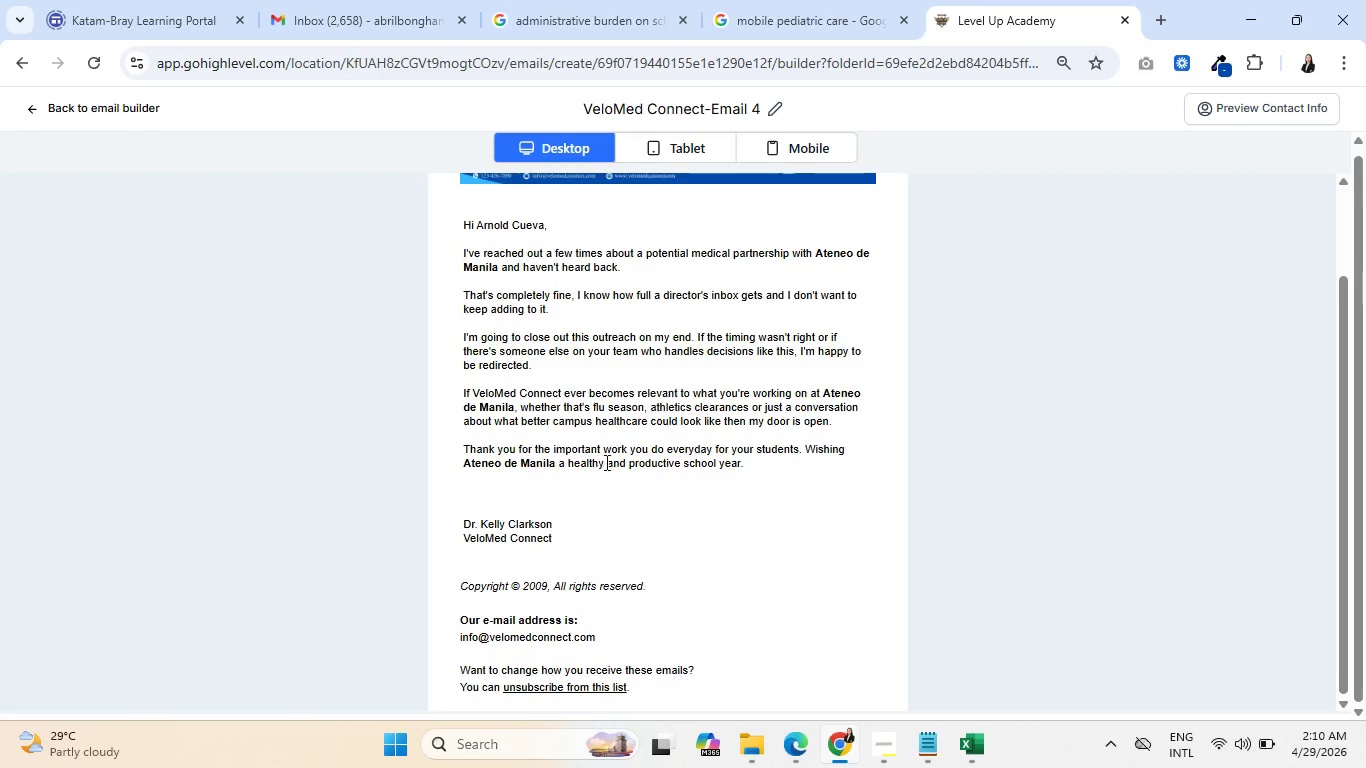 
scroll: coordinate [607, 463], scroll_direction: up, amount: 4.0
 